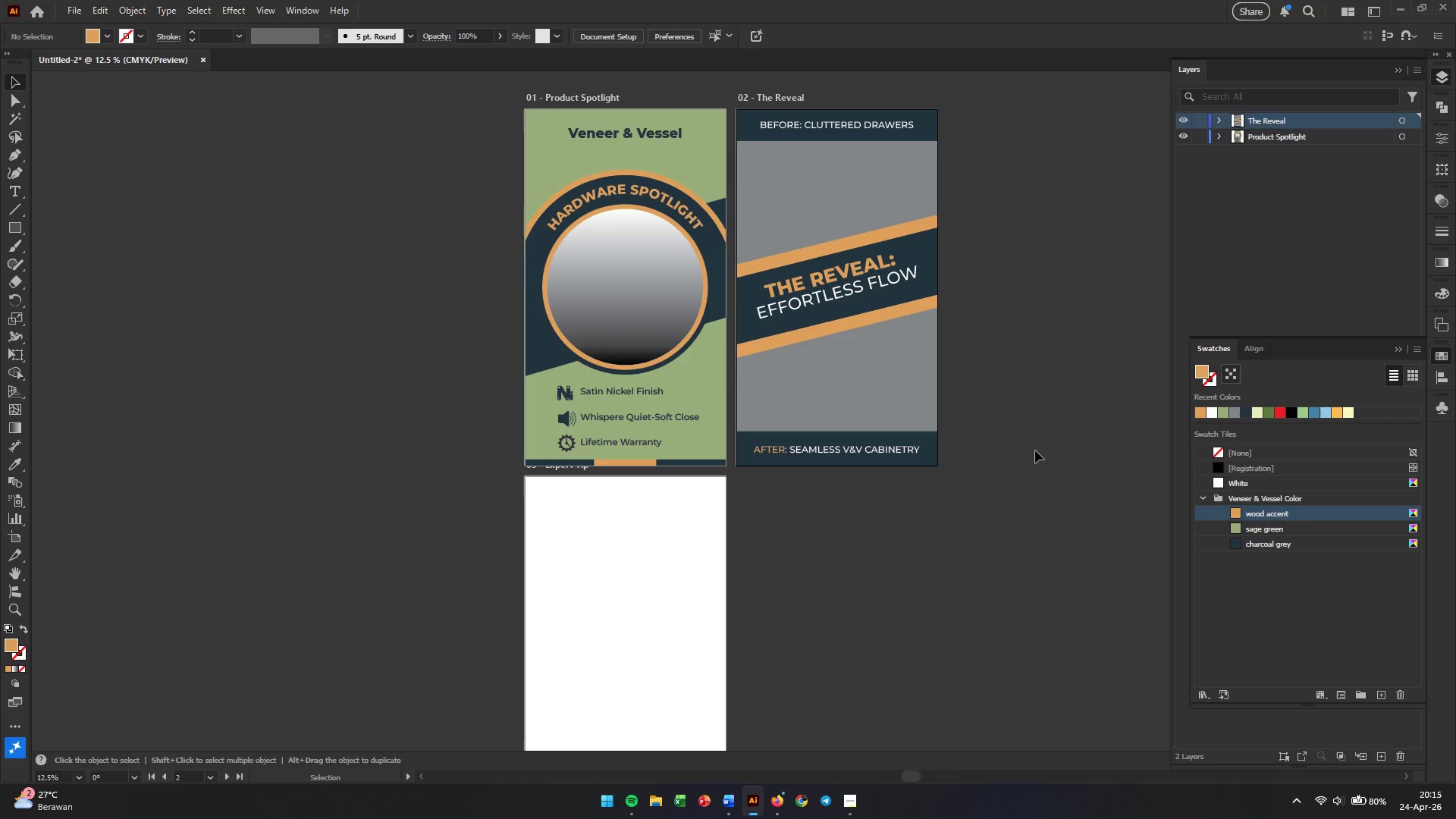 
scroll: coordinate [1035, 450], scroll_direction: down, amount: 2.0
 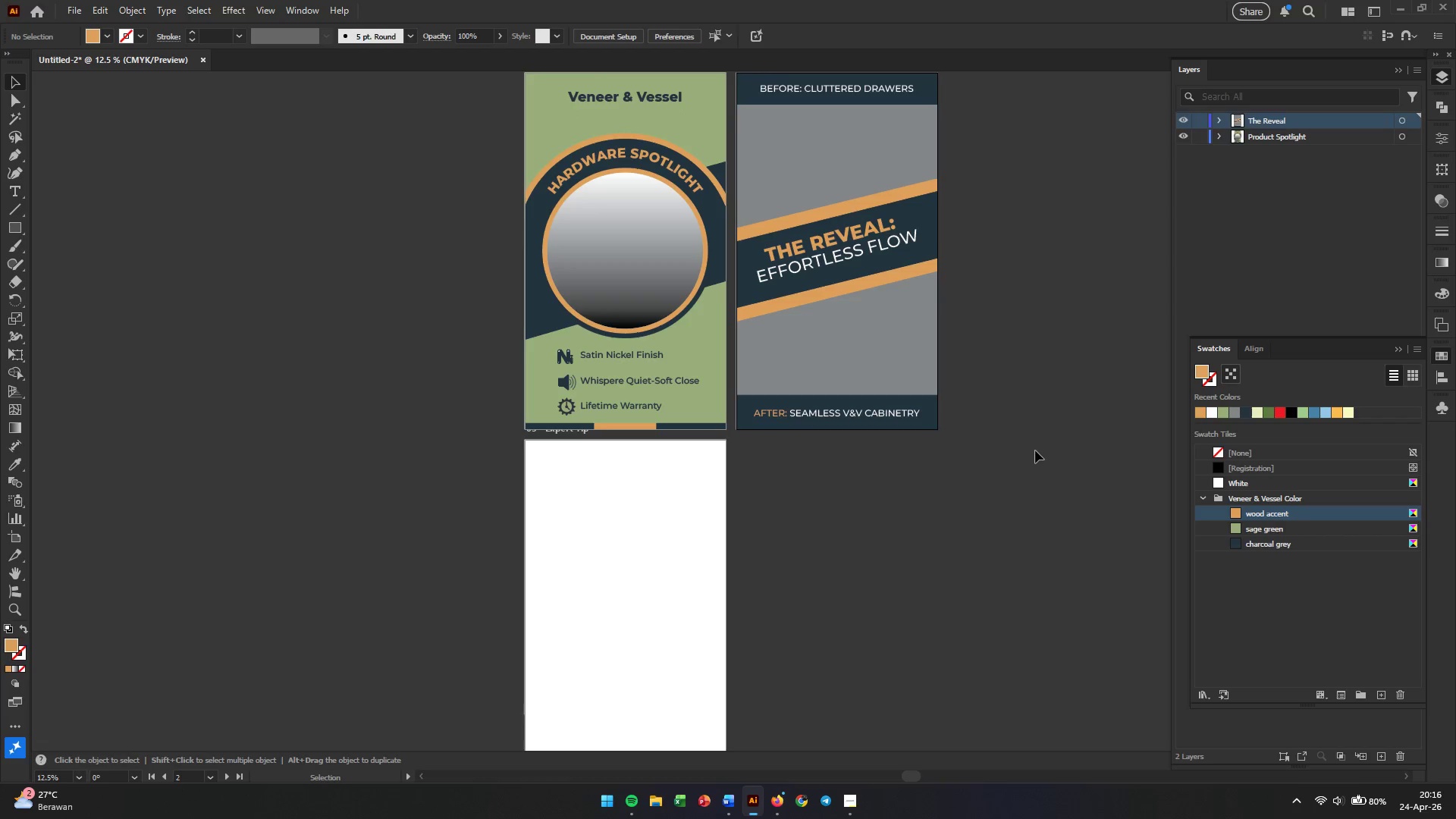 
wait(8.0)
 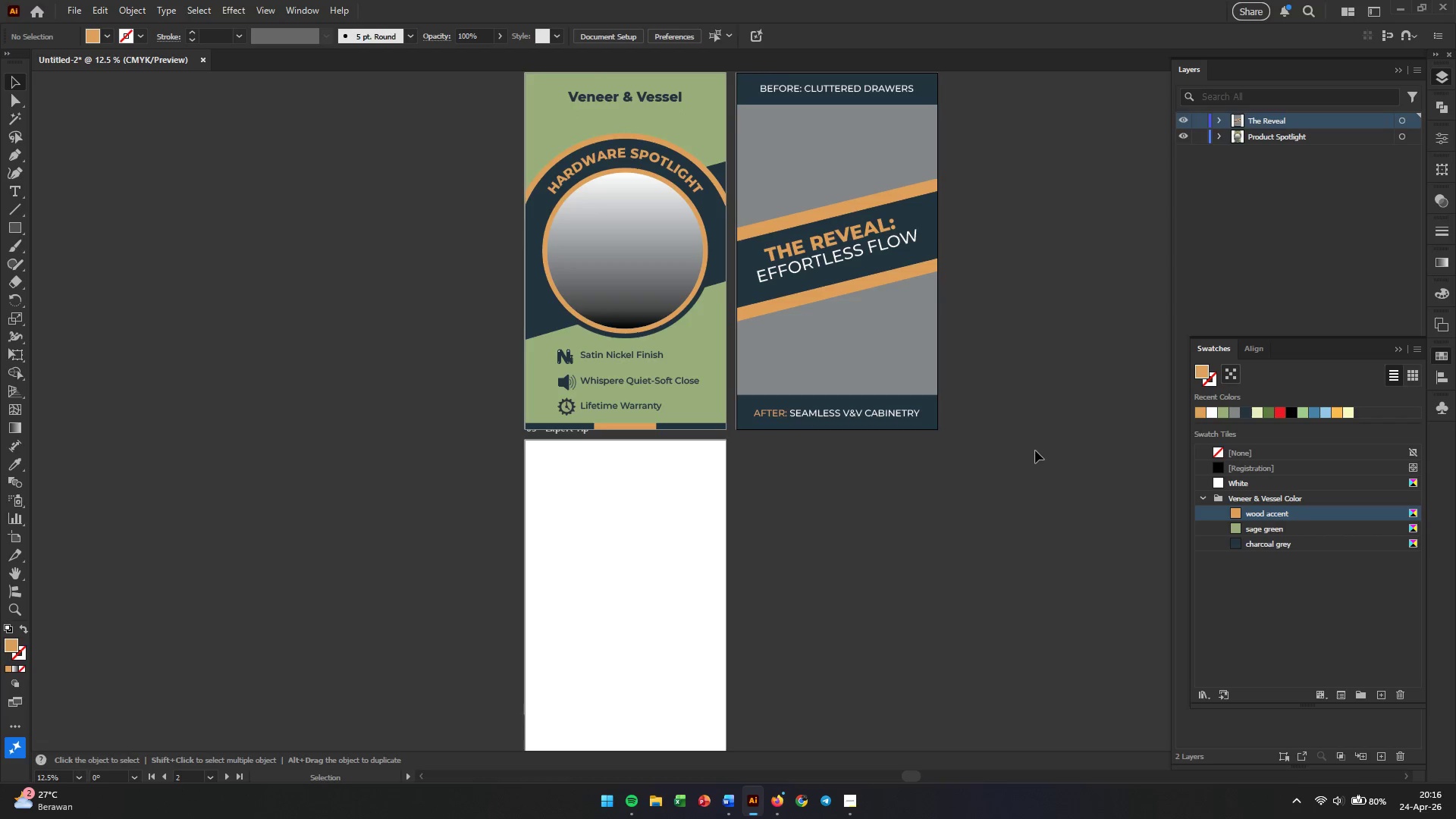 
left_click([272, 515])
 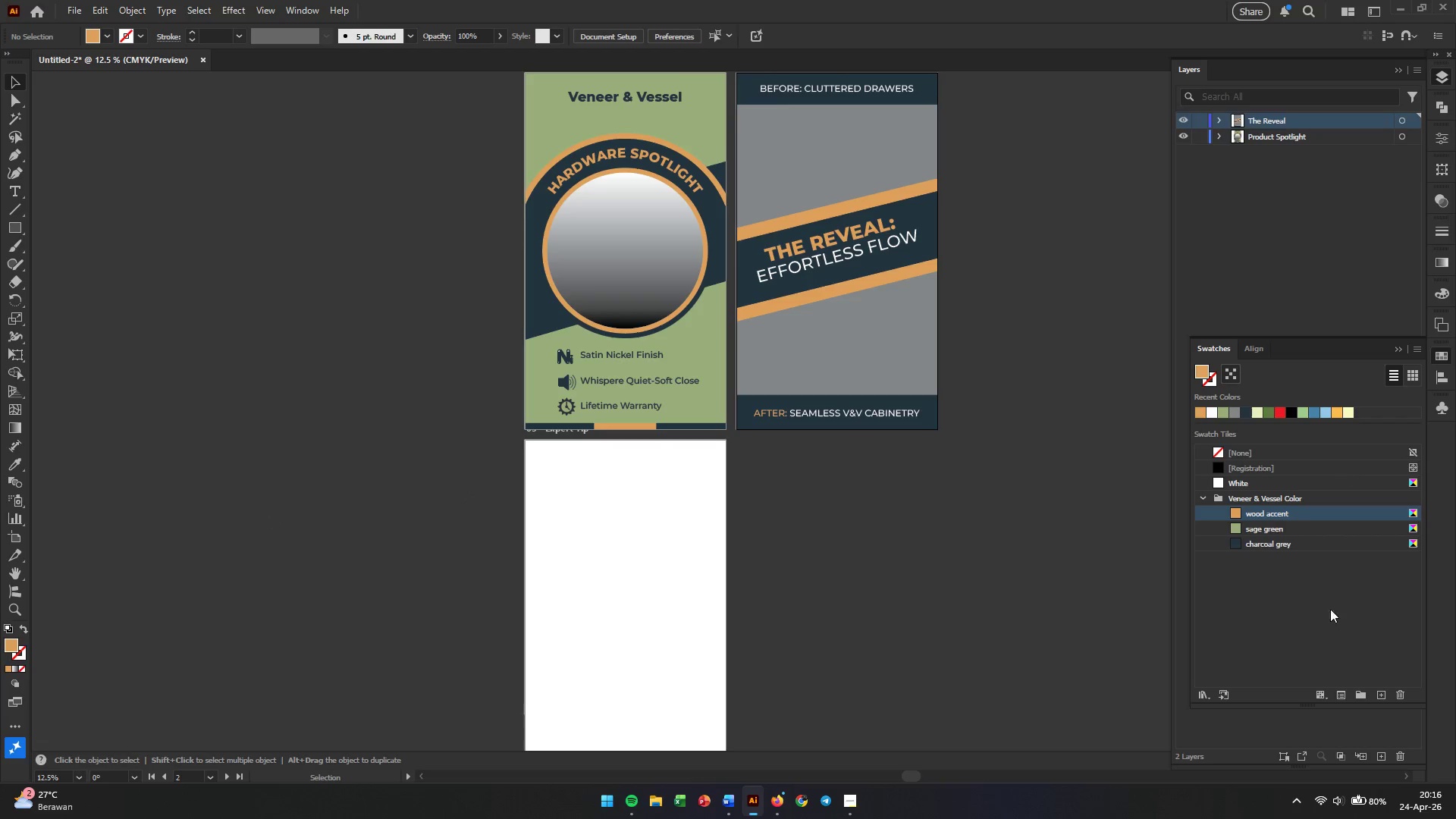 
left_click([1376, 755])
 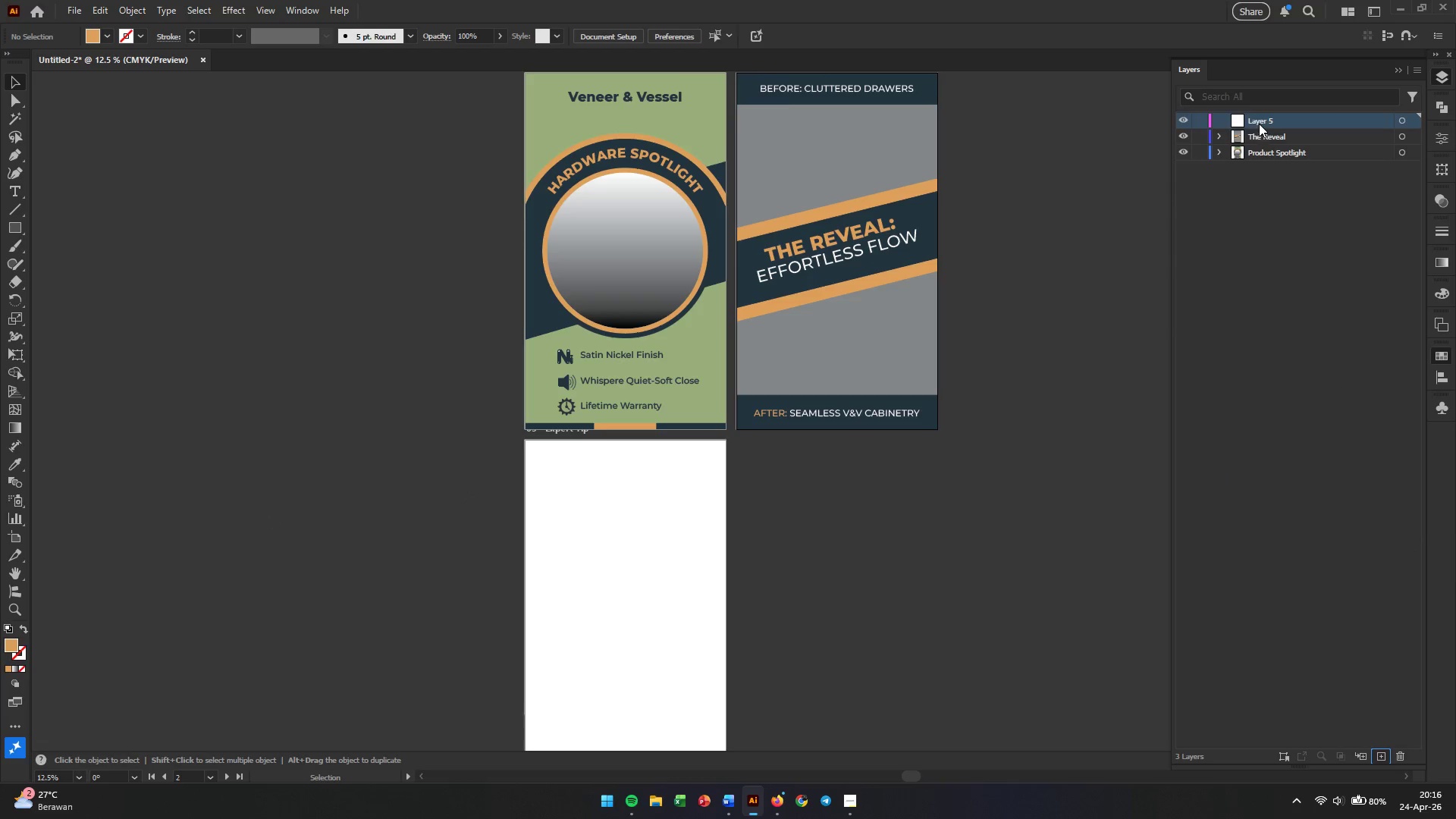 
double_click([1259, 124])
 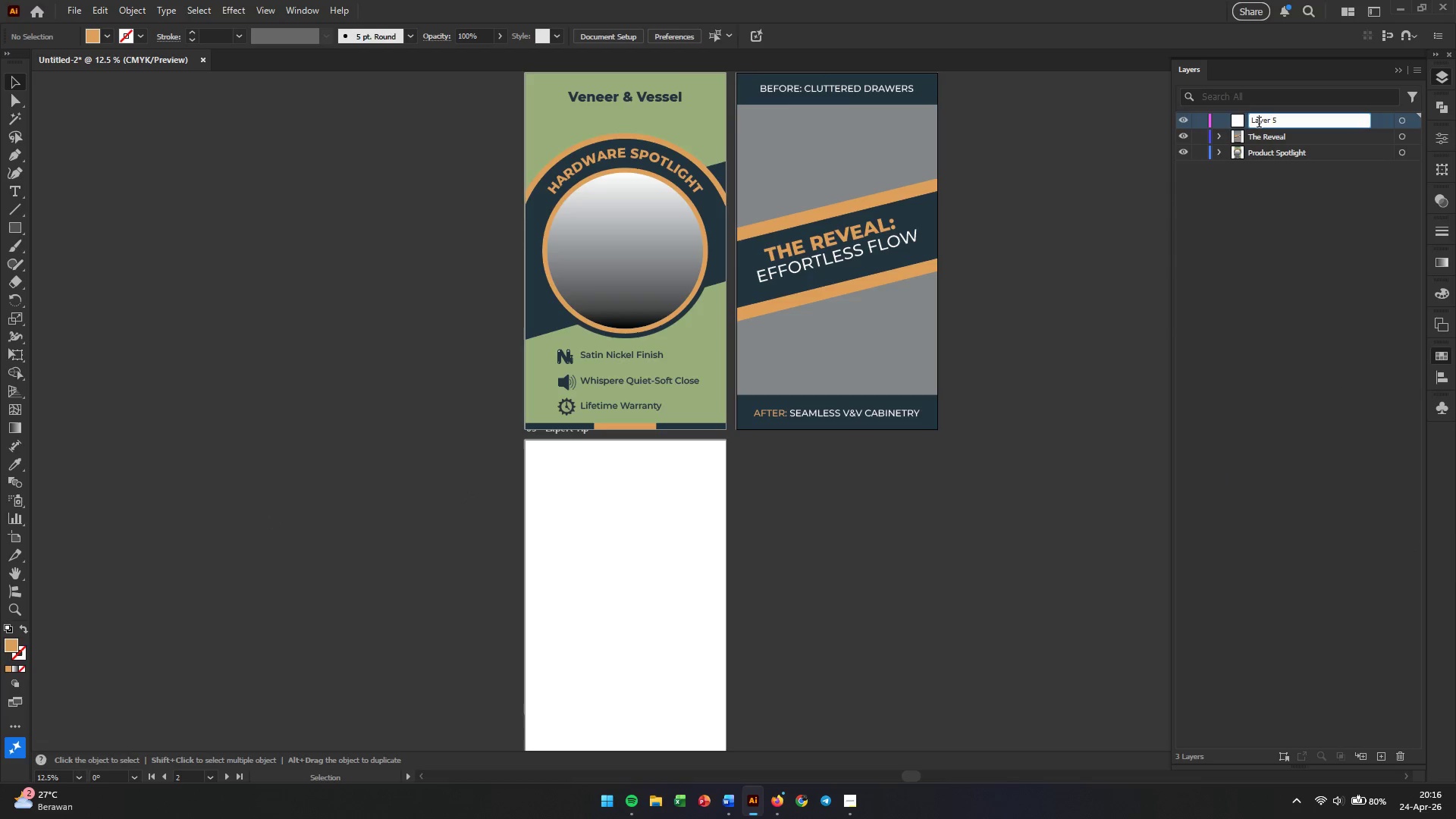 
triple_click([1259, 124])
 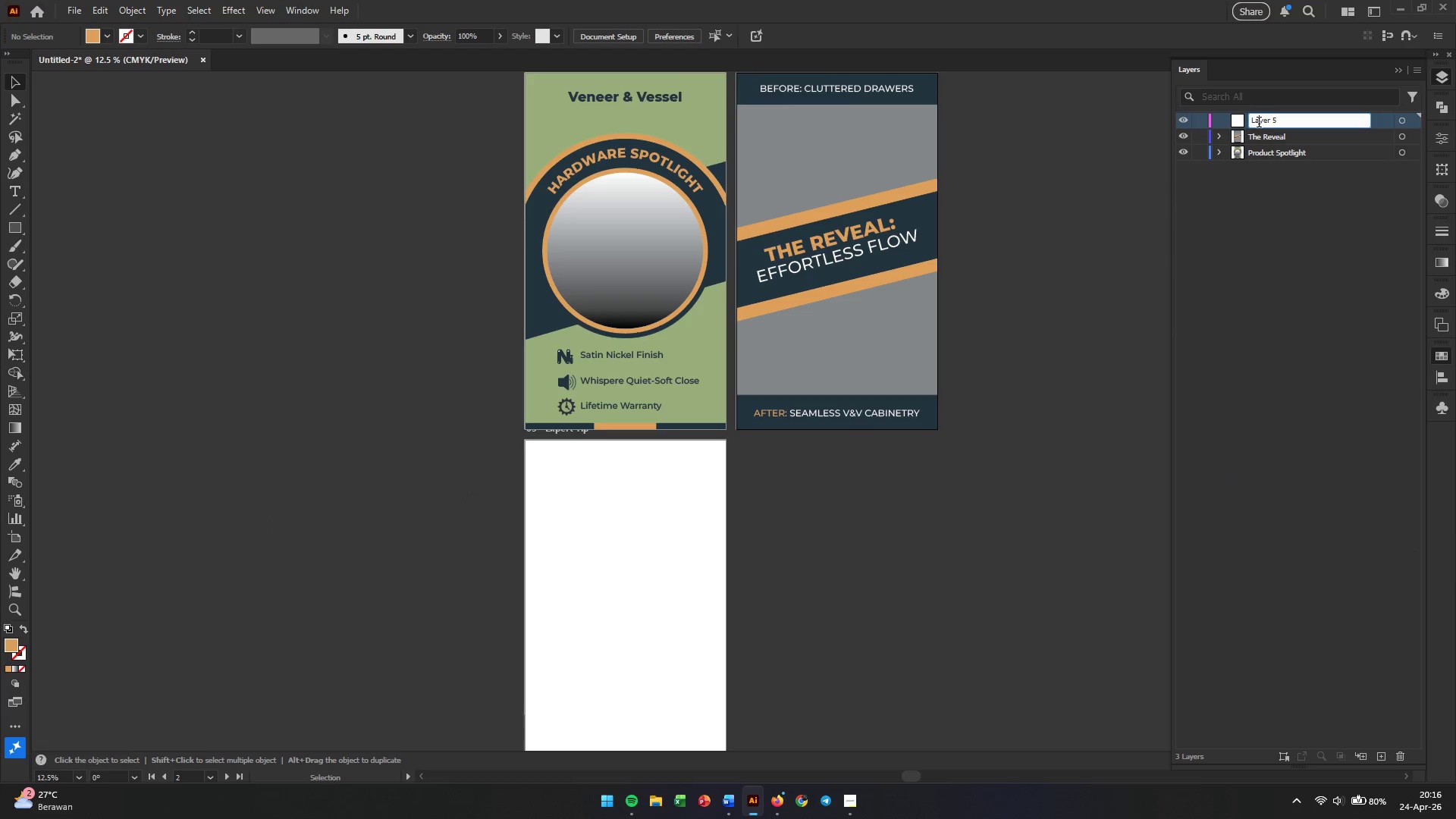 
triple_click([1259, 124])
 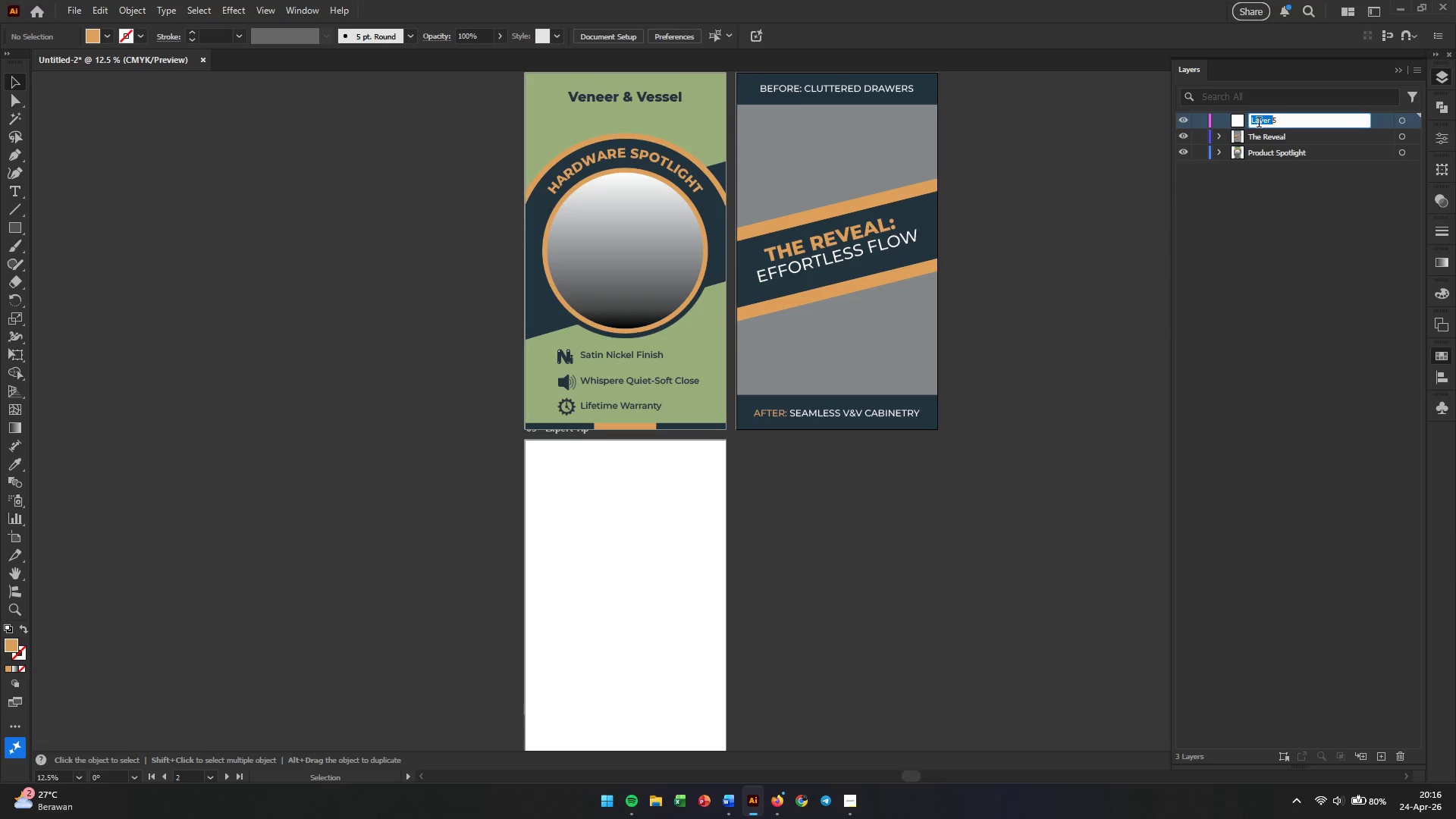 
triple_click([1259, 124])
 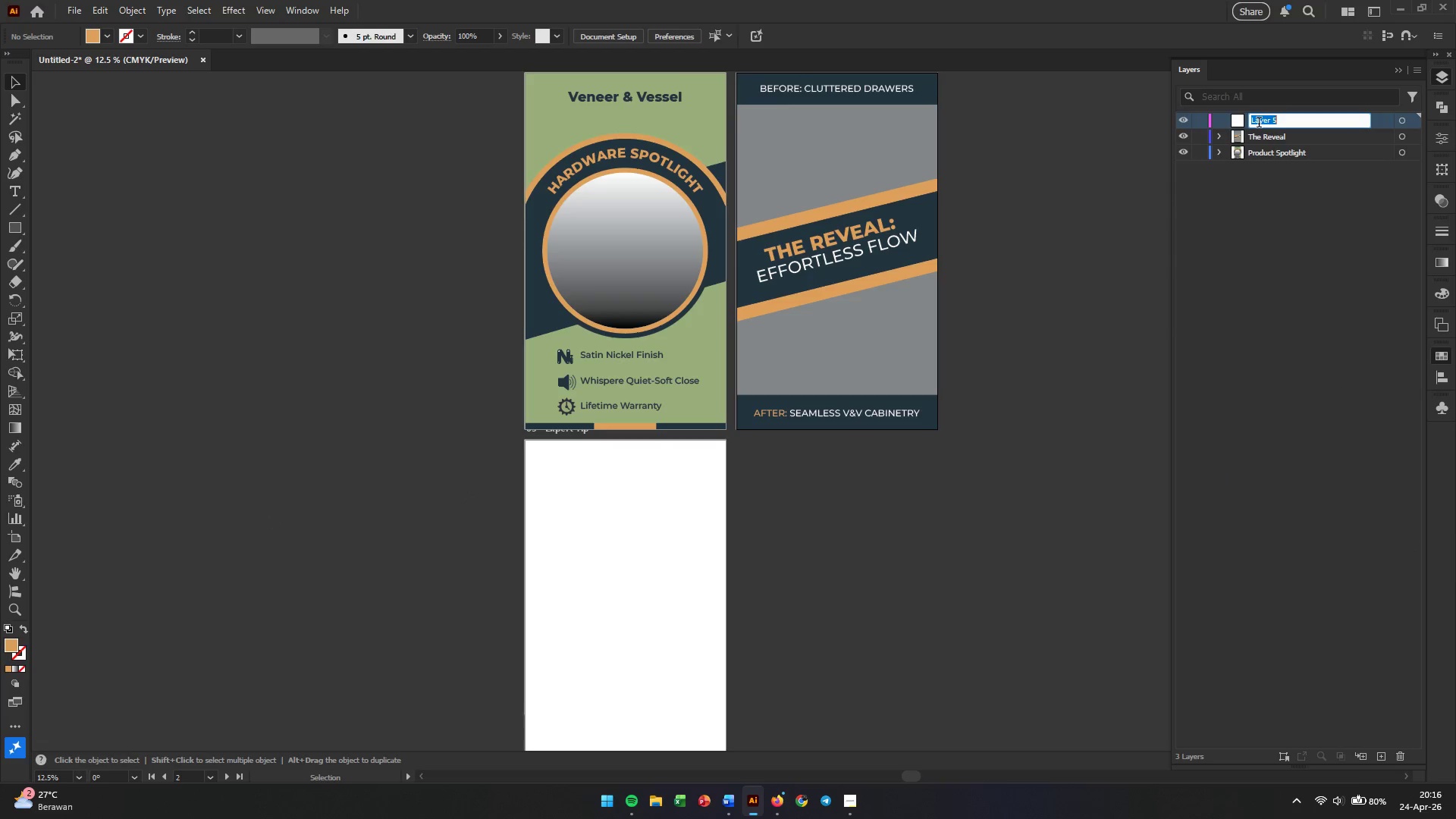 
wait(5.94)
 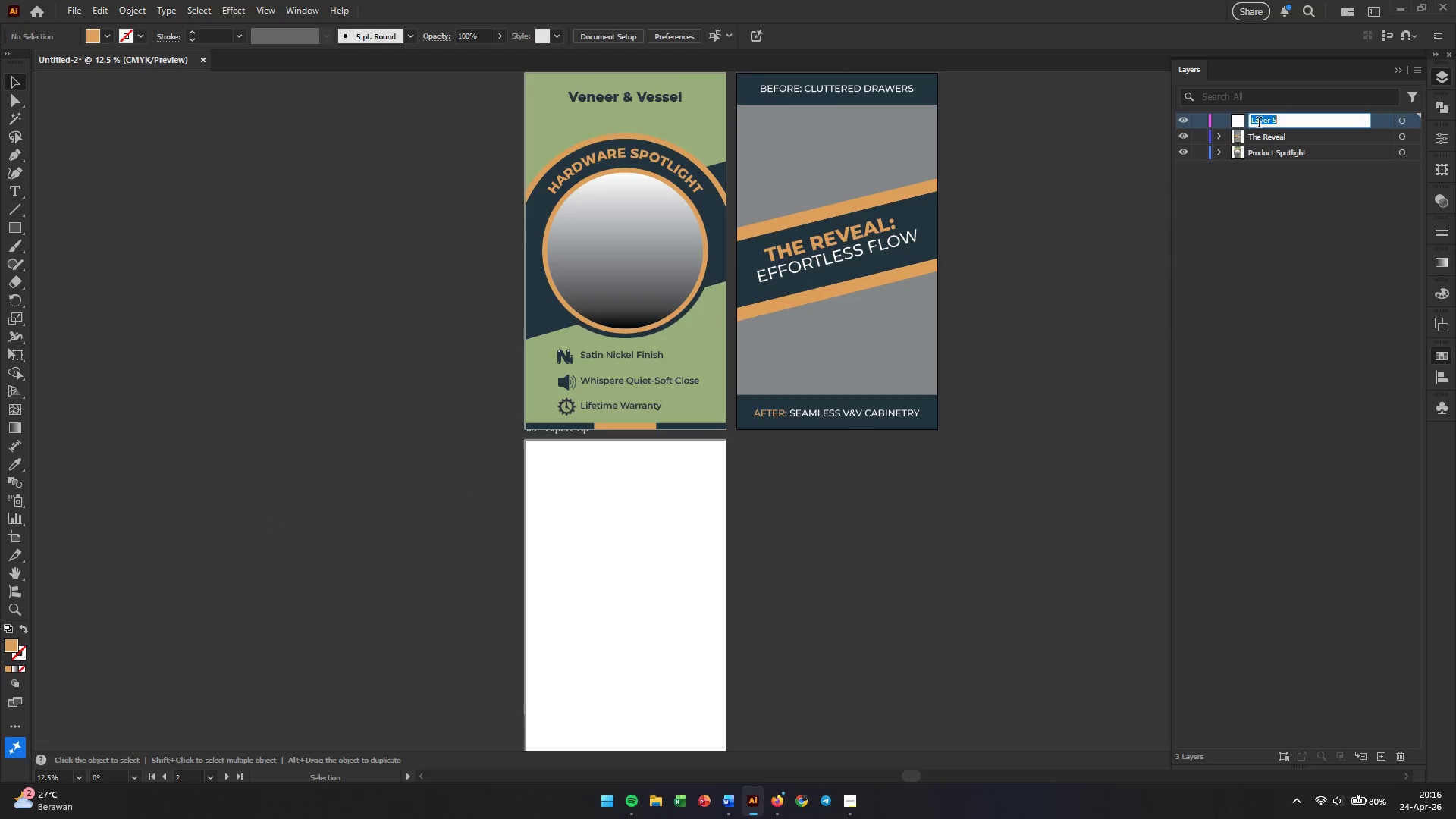 
left_click([1439, 331])
 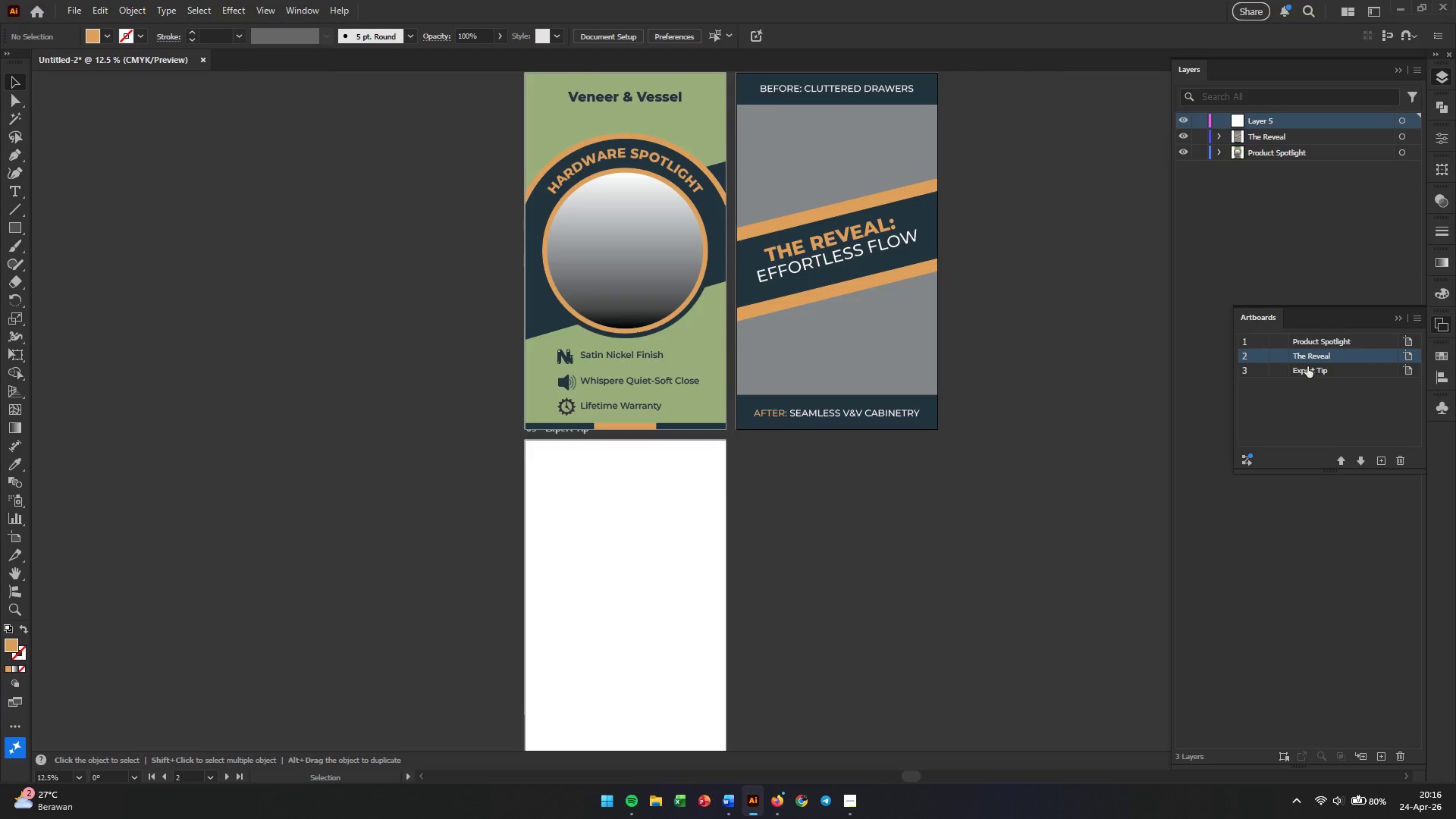 
double_click([1307, 371])
 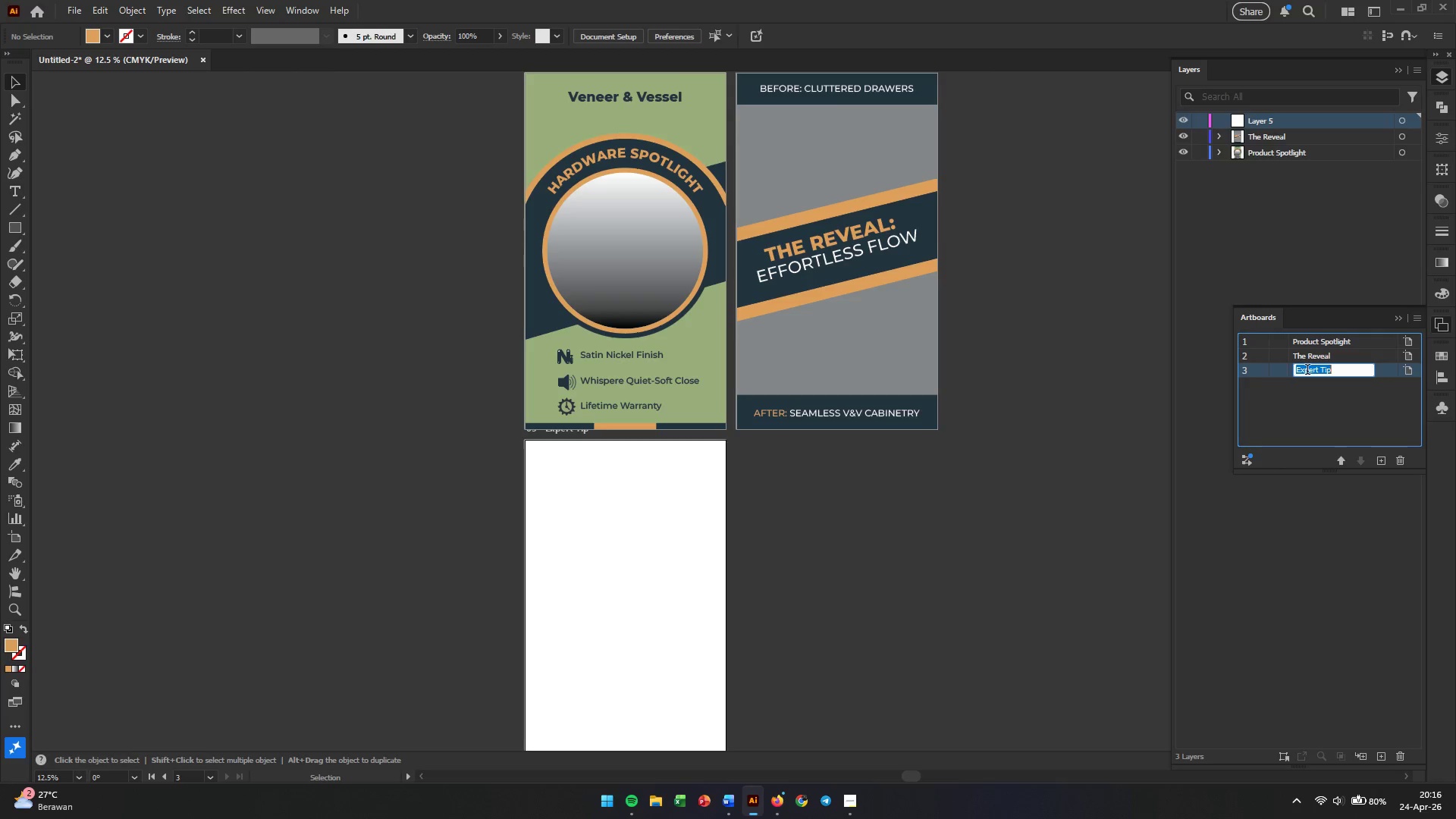 
triple_click([1307, 371])
 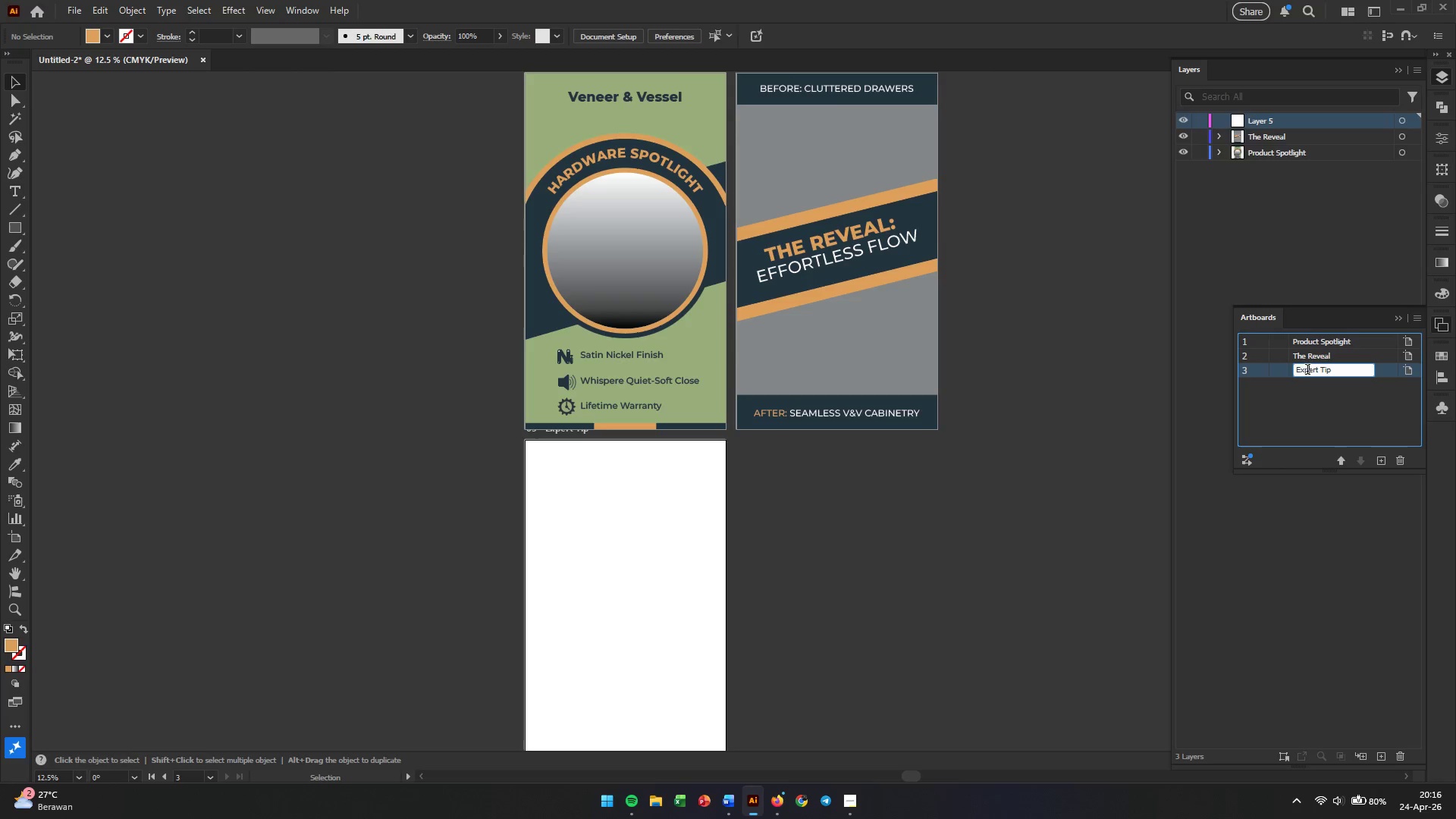 
triple_click([1307, 371])
 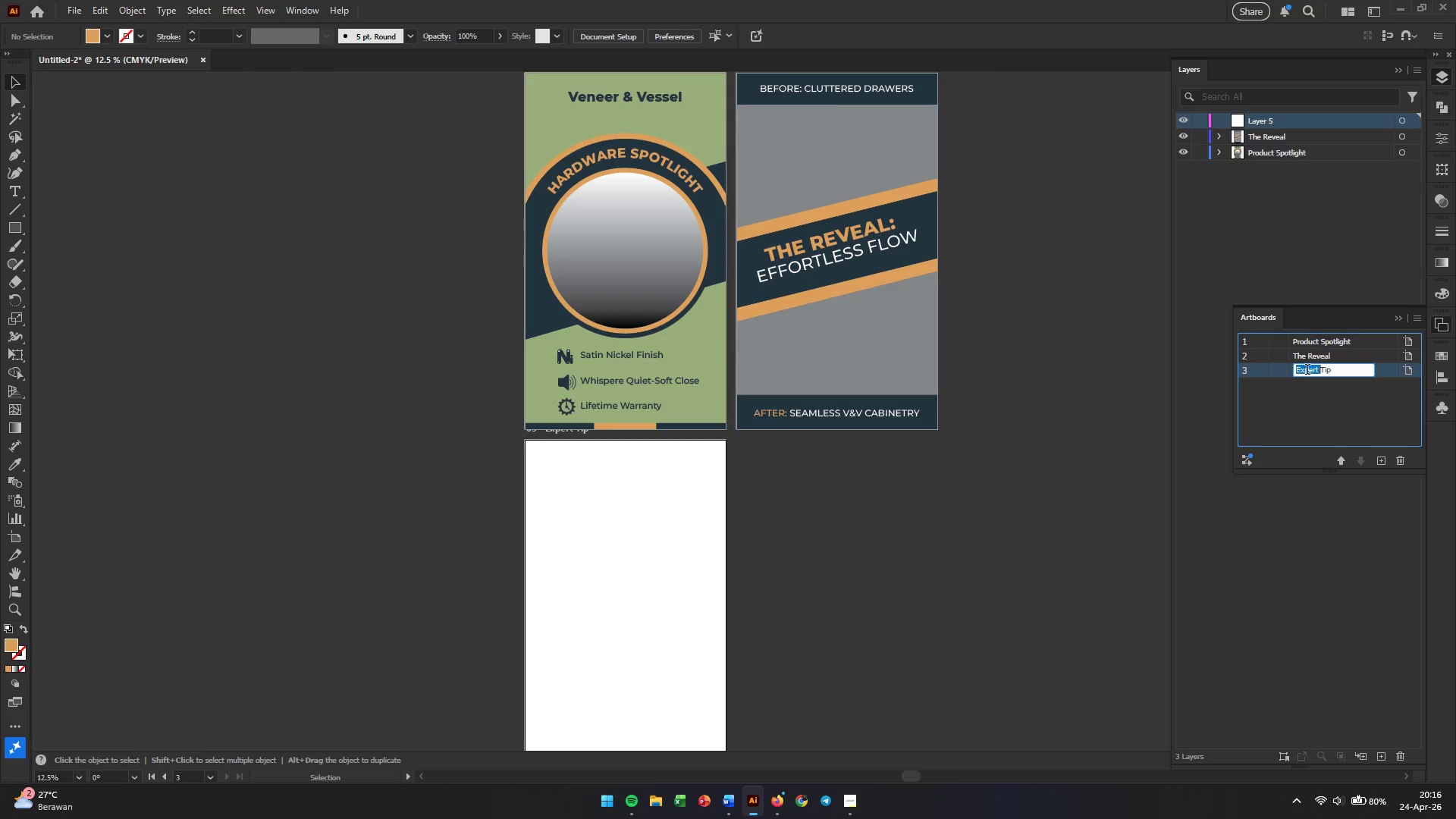 
triple_click([1307, 371])
 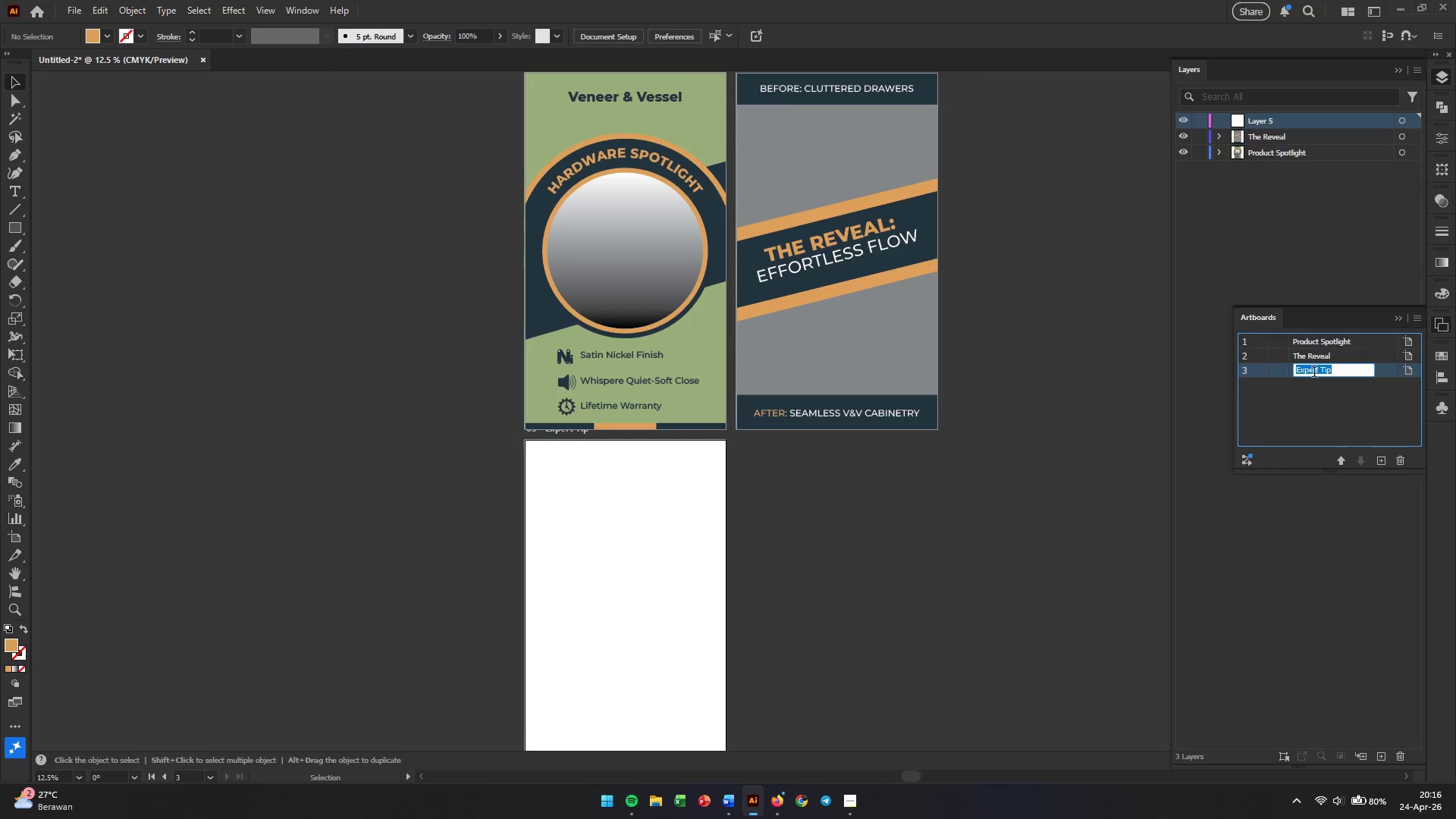 
key(Control+C)
 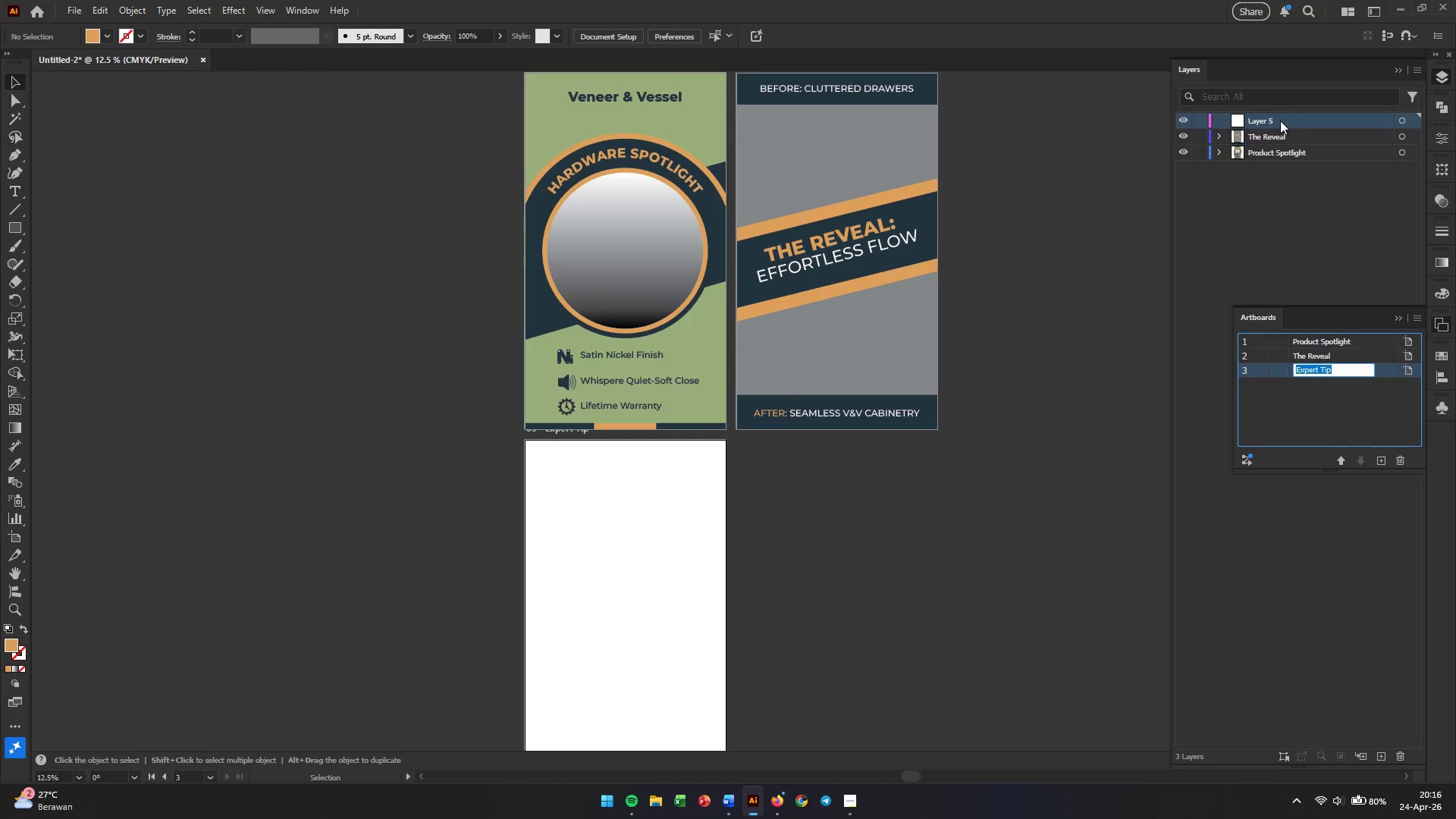 
double_click([1280, 121])
 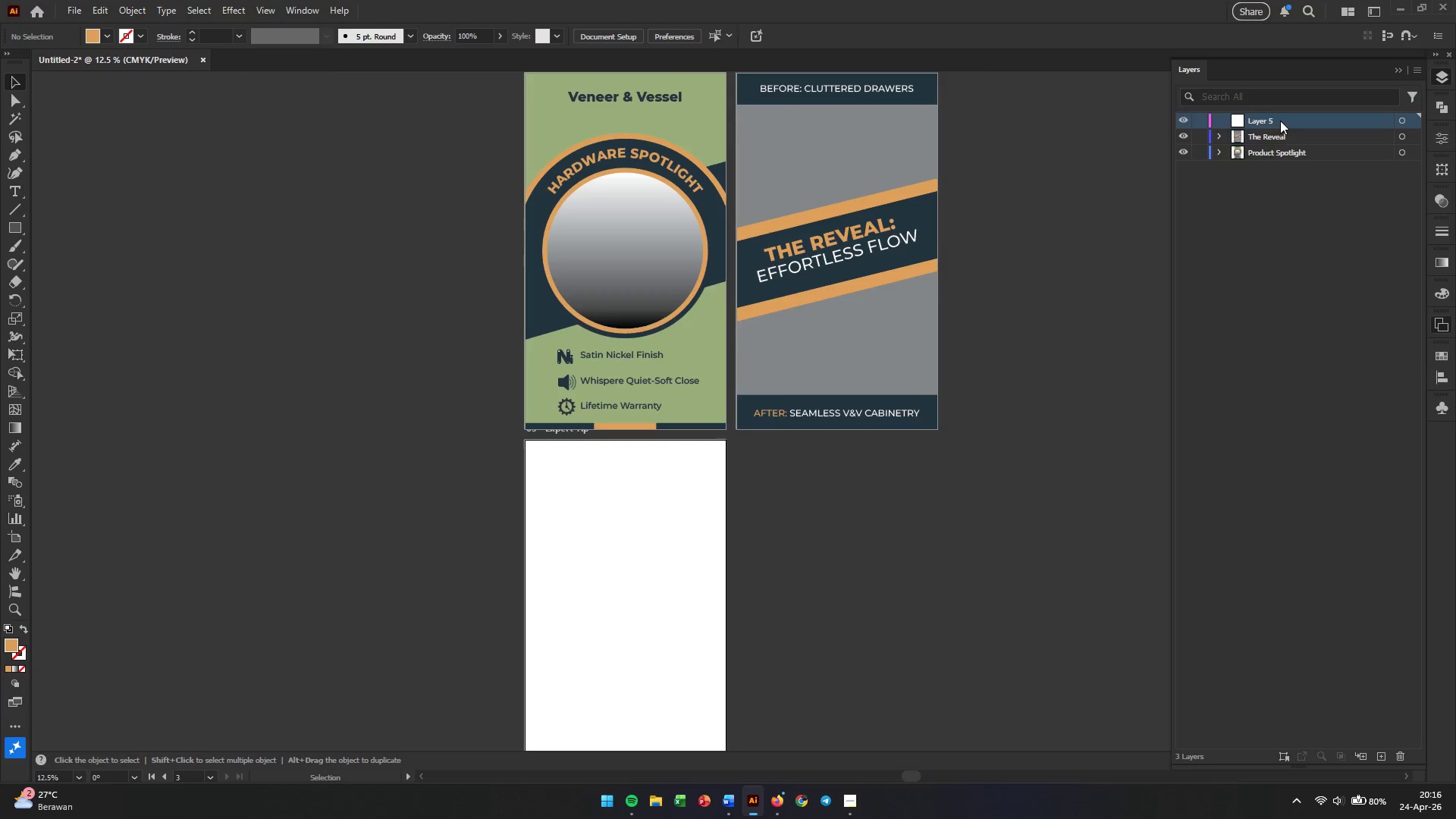 
triple_click([1280, 121])
 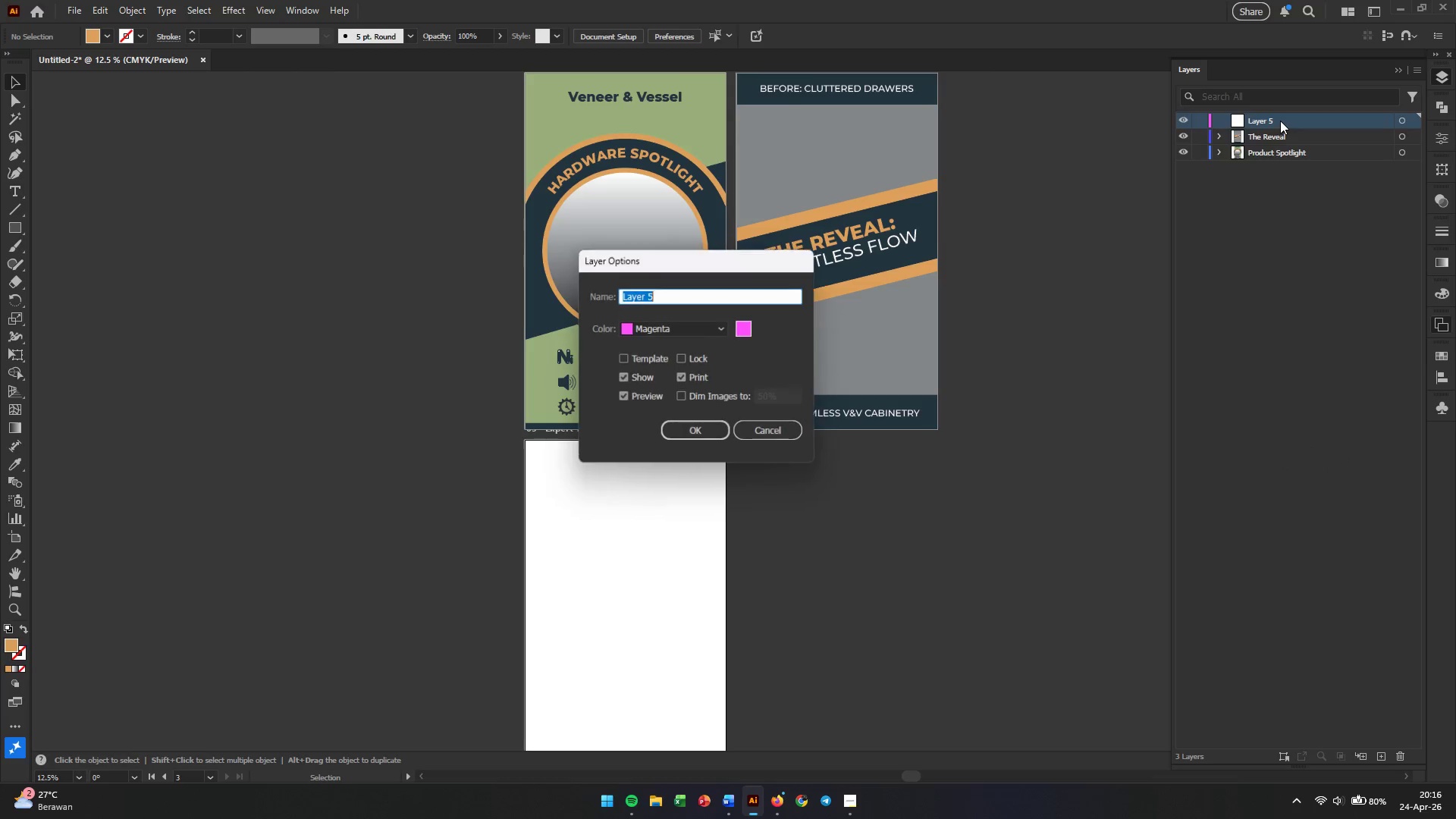 
triple_click([1280, 121])
 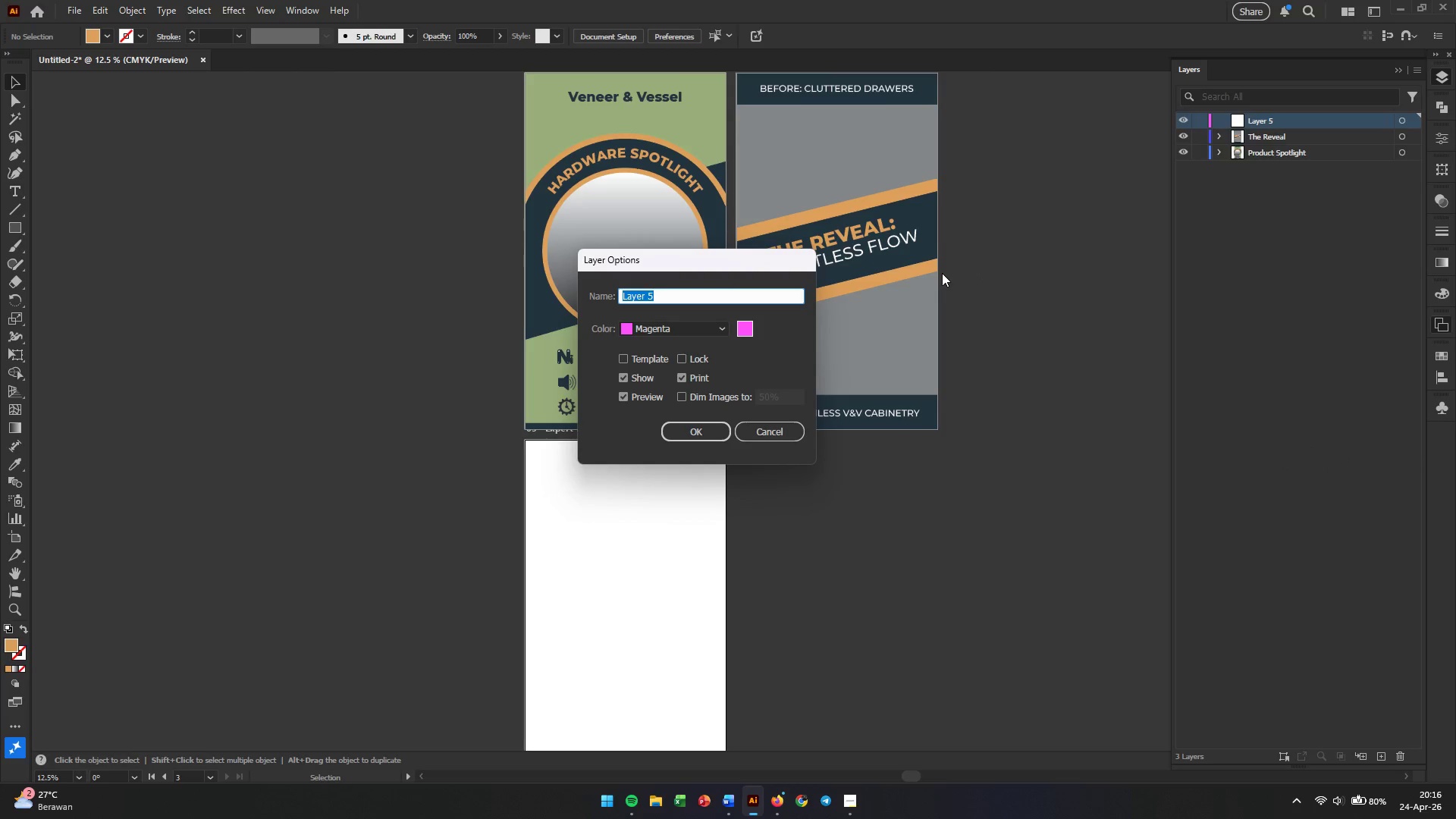 
key(Control+V)
 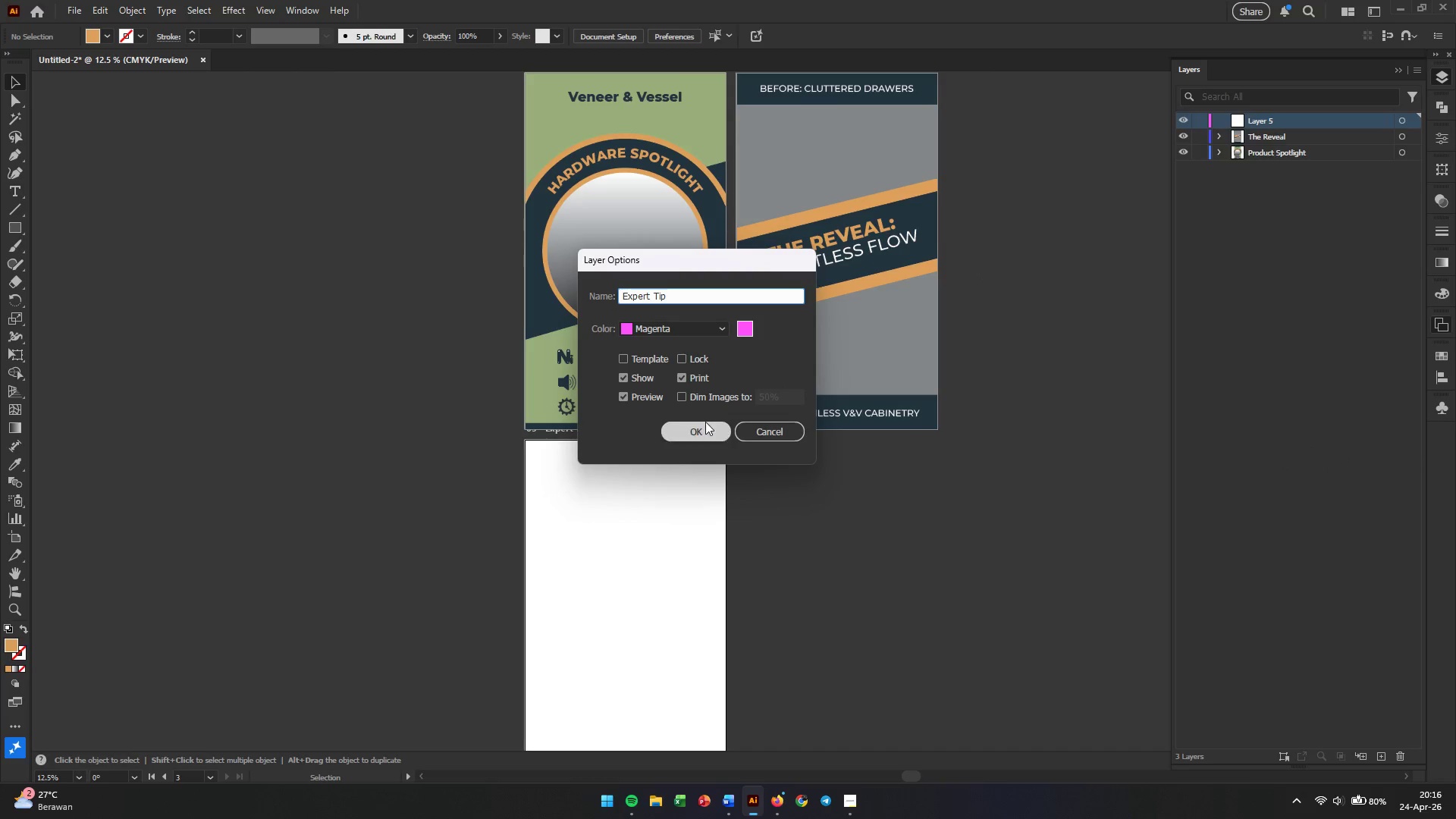 
double_click([862, 521])
 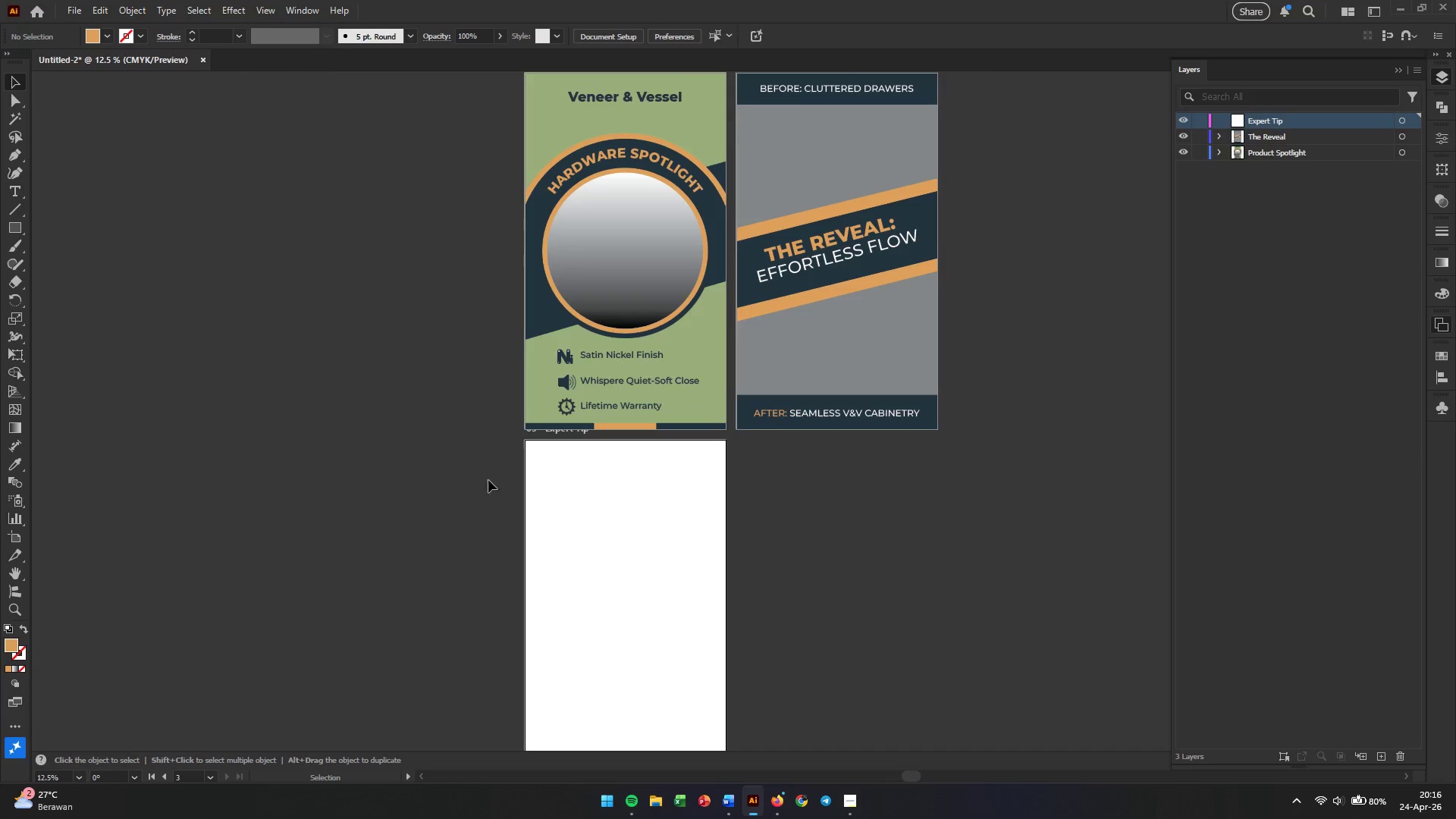 
left_click([329, 447])
 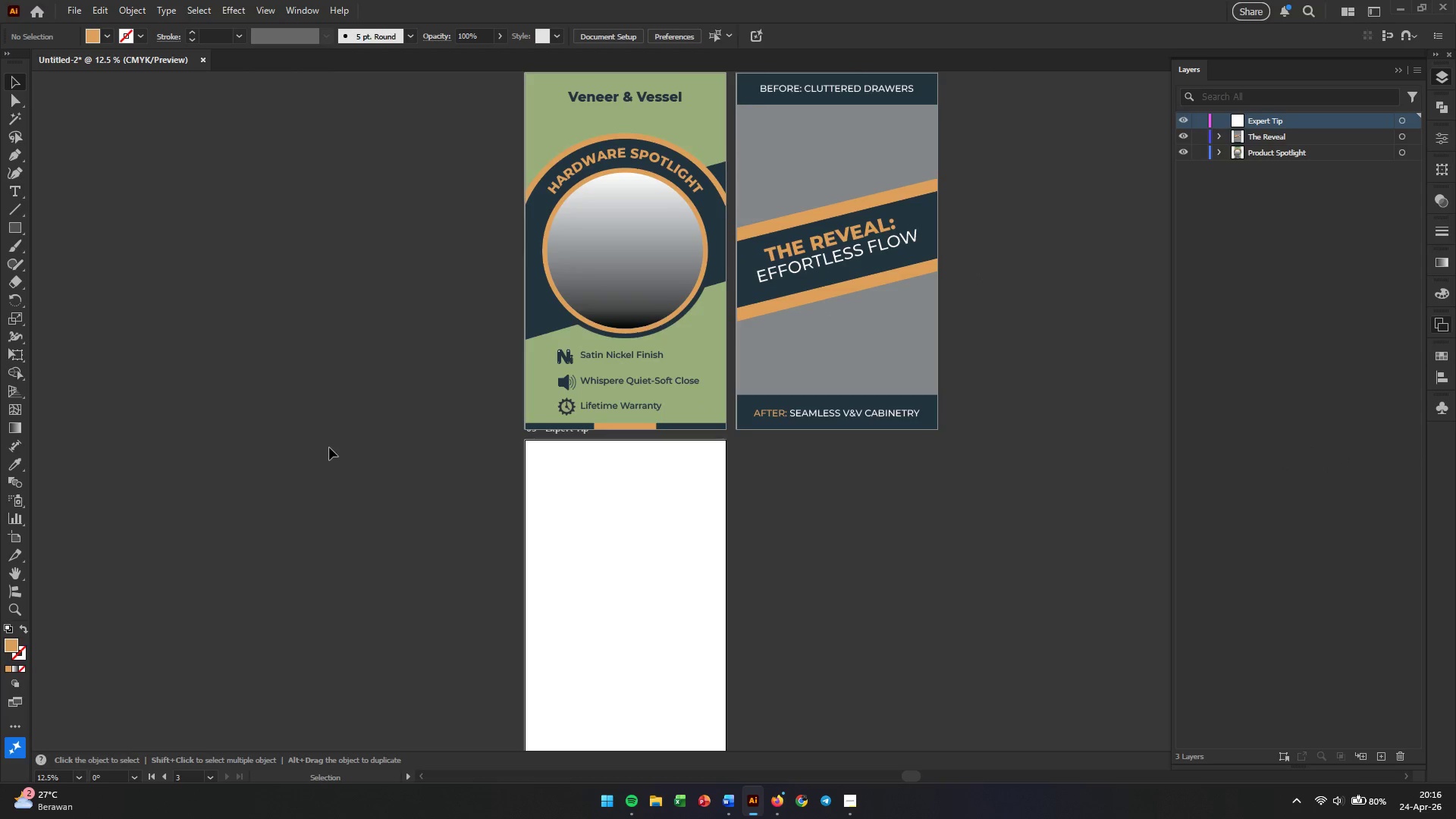 
scroll: coordinate [329, 447], scroll_direction: down, amount: 1.0
 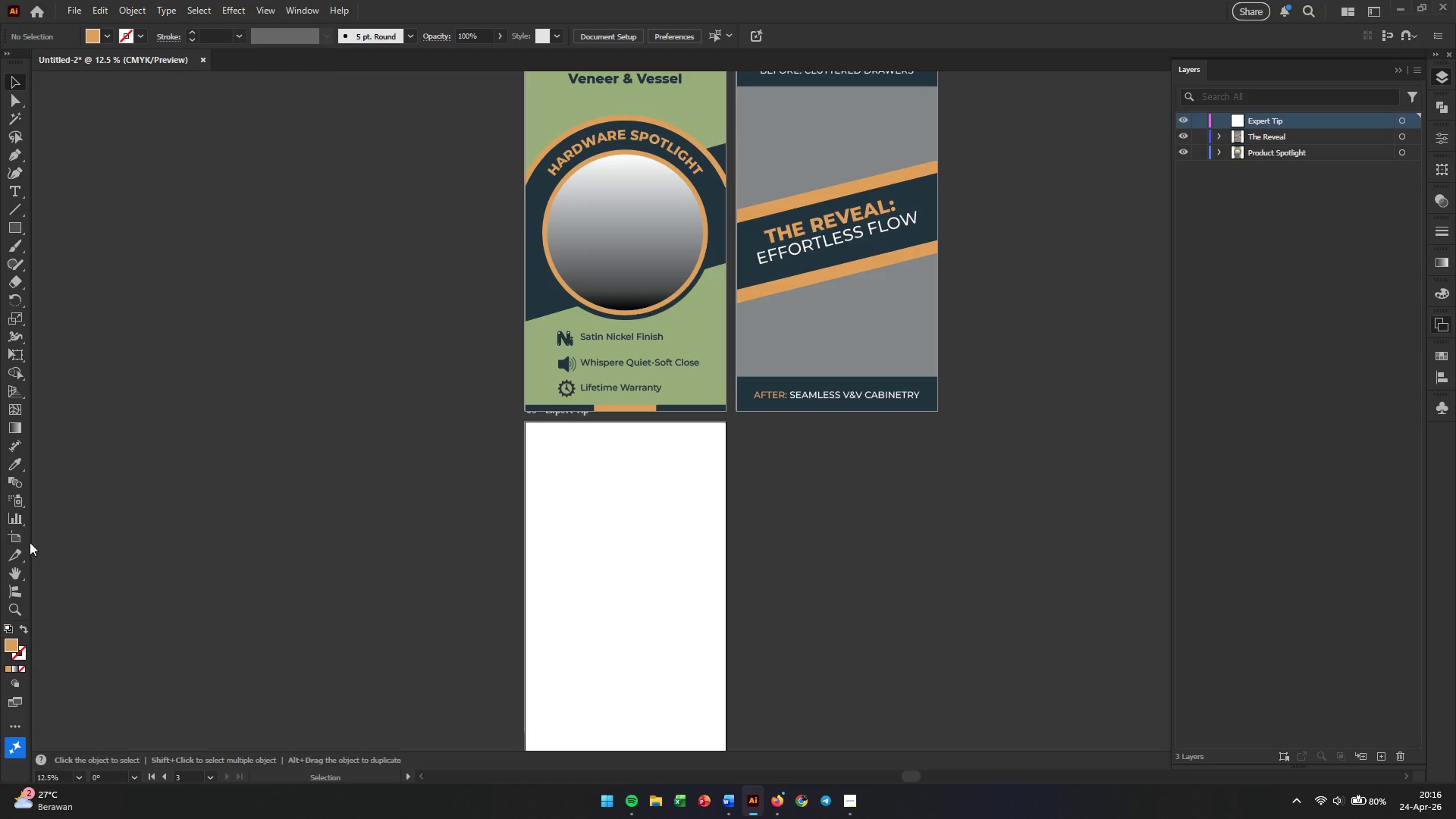 
hold_key(key=AltLeft, duration=1.64)
scroll: coordinate [390, 505], scroll_direction: up, amount: 2.0
 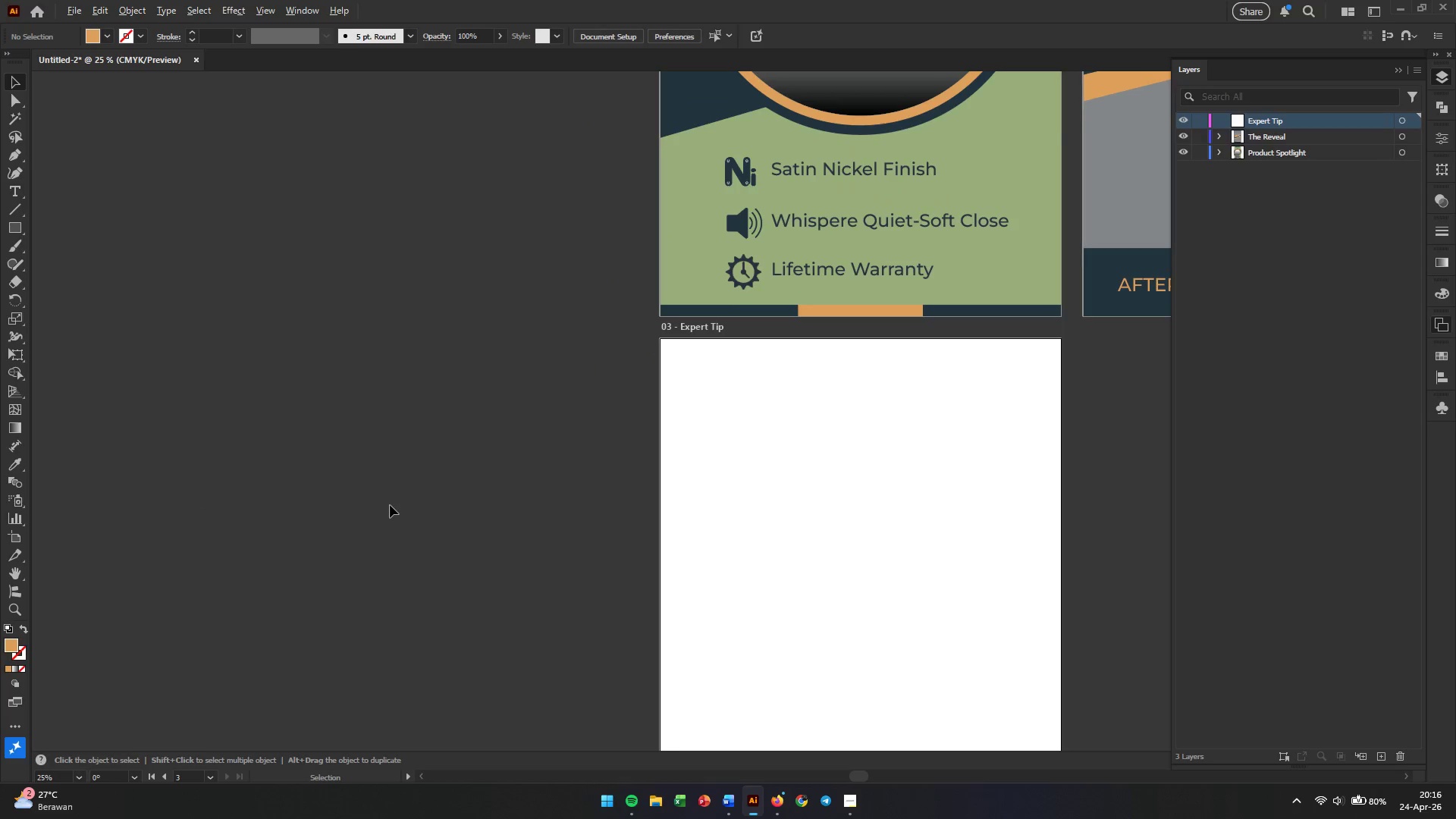 
scroll: coordinate [390, 505], scroll_direction: down, amount: 2.0
 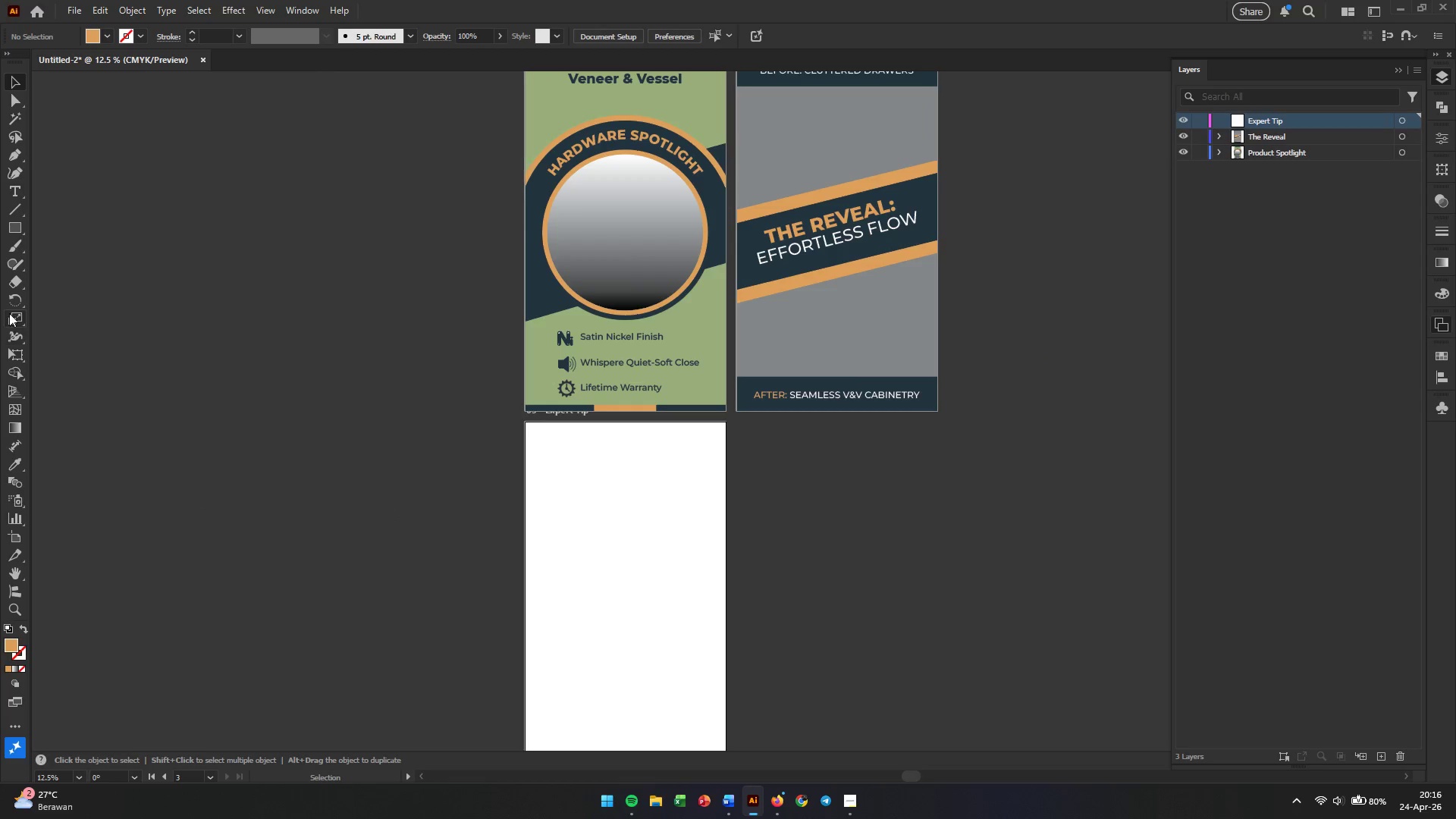 
key(M)
 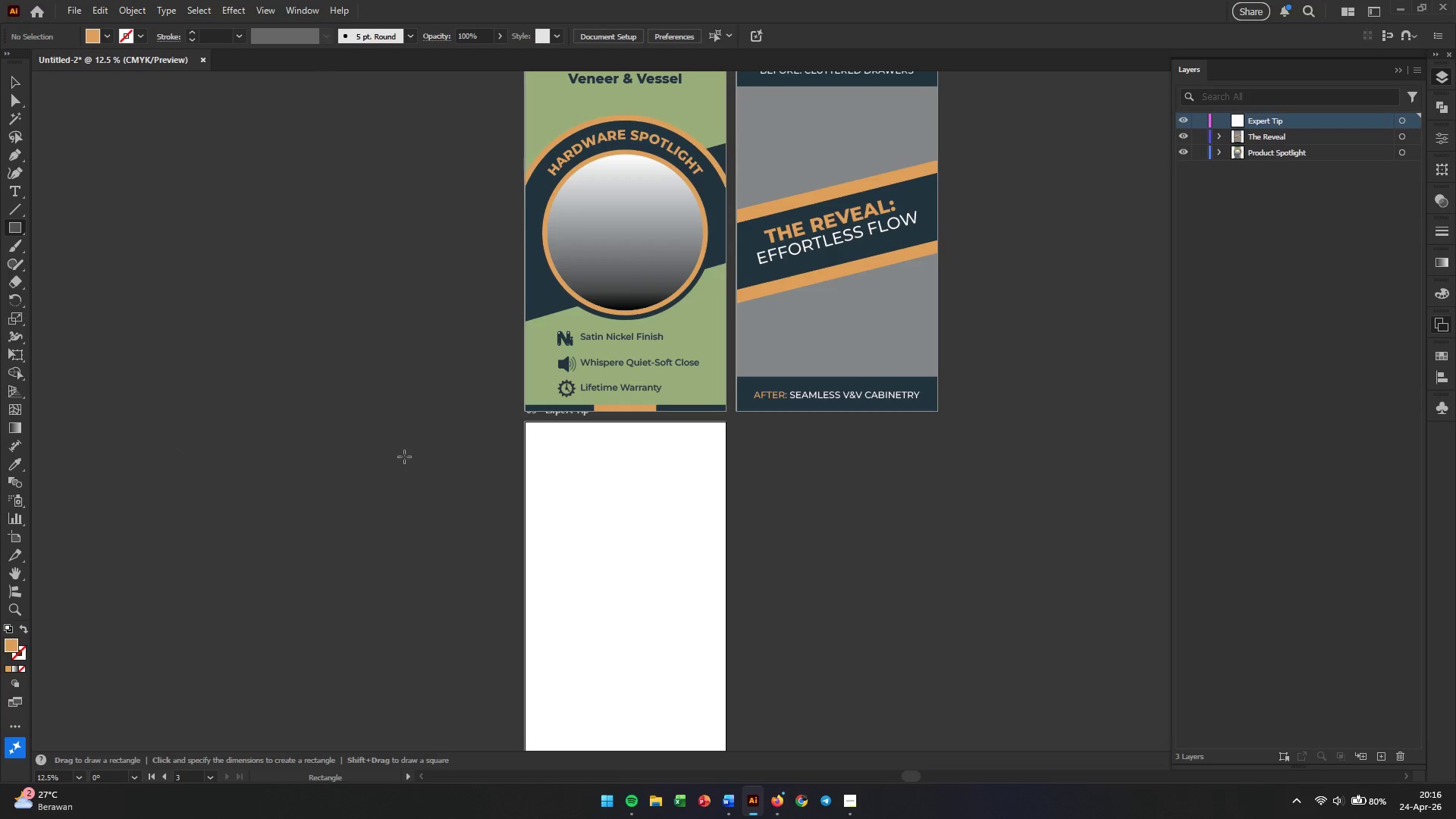 
left_click_drag(start_coordinate=[378, 447], to_coordinate=[476, 670])
 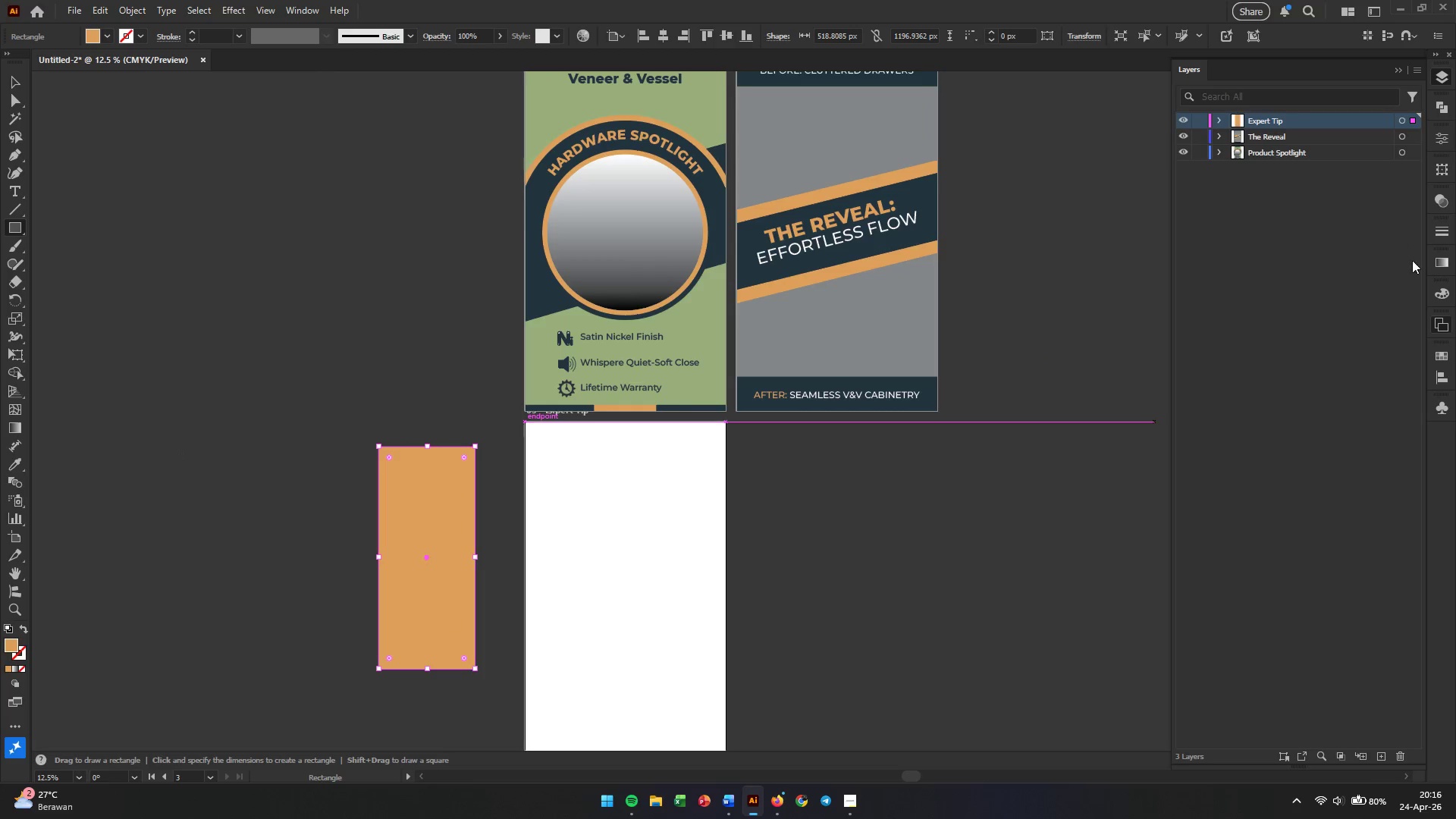 
left_click([1445, 353])
 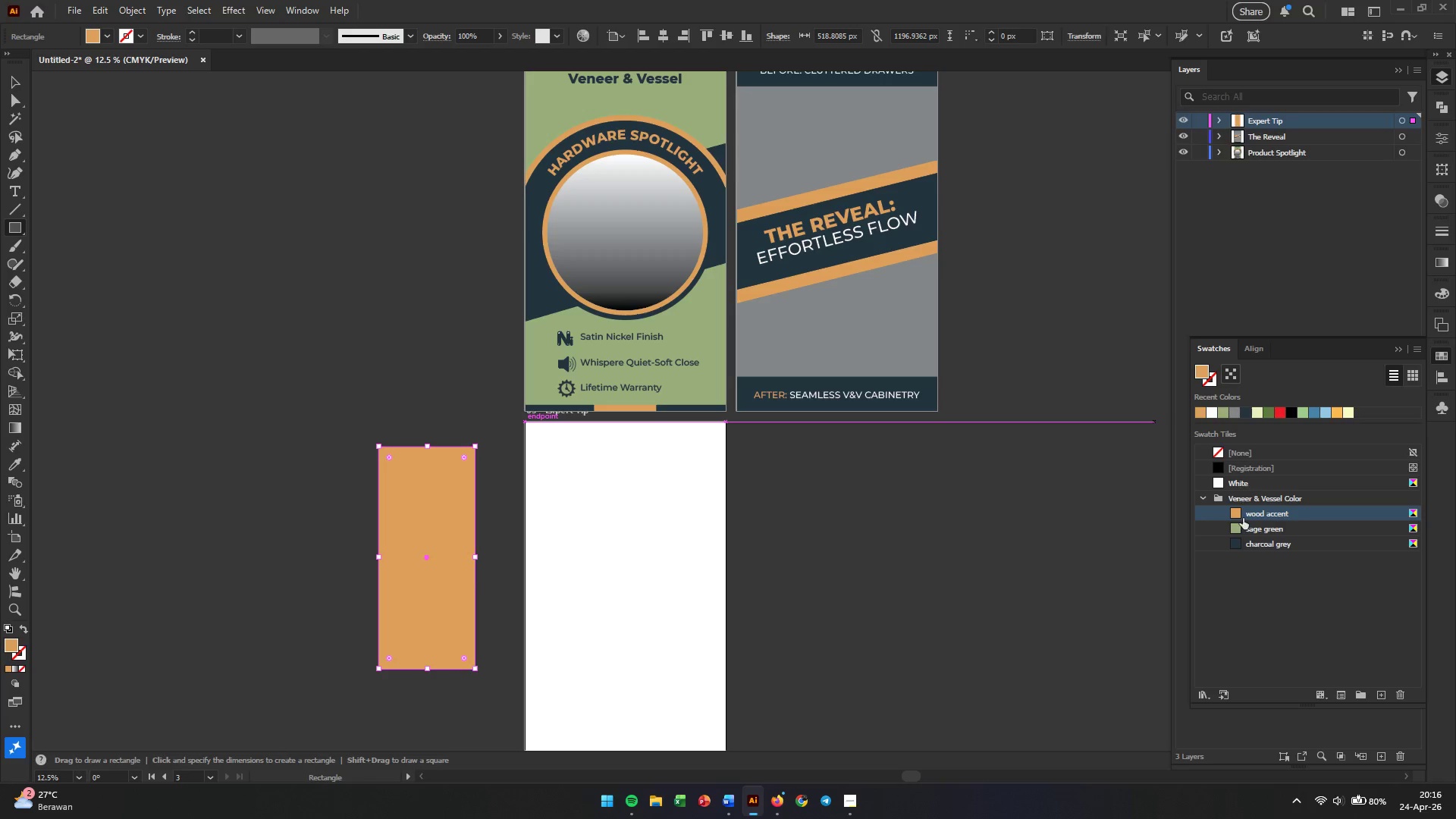 
left_click([1243, 522])
 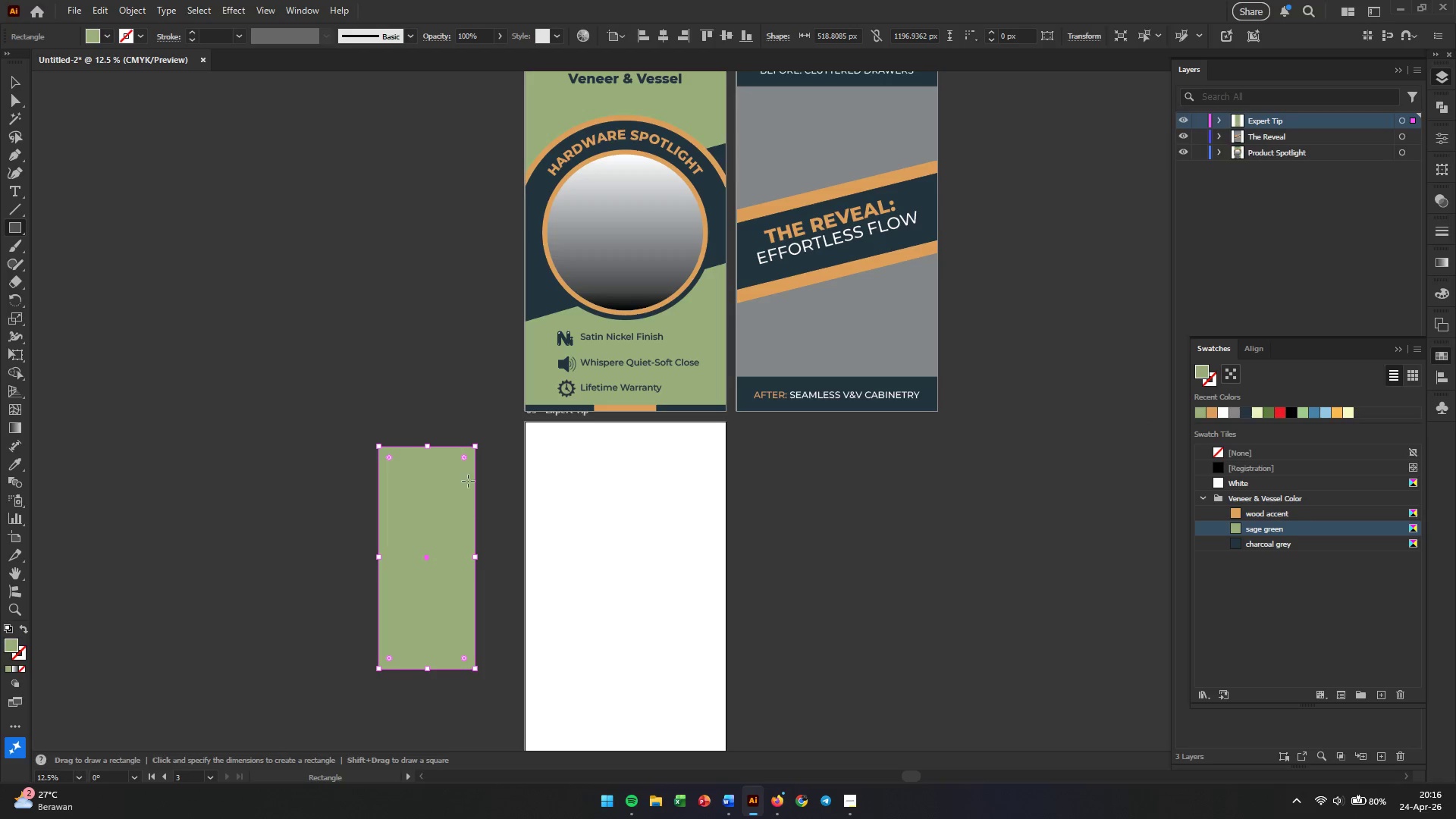 
key(V)
 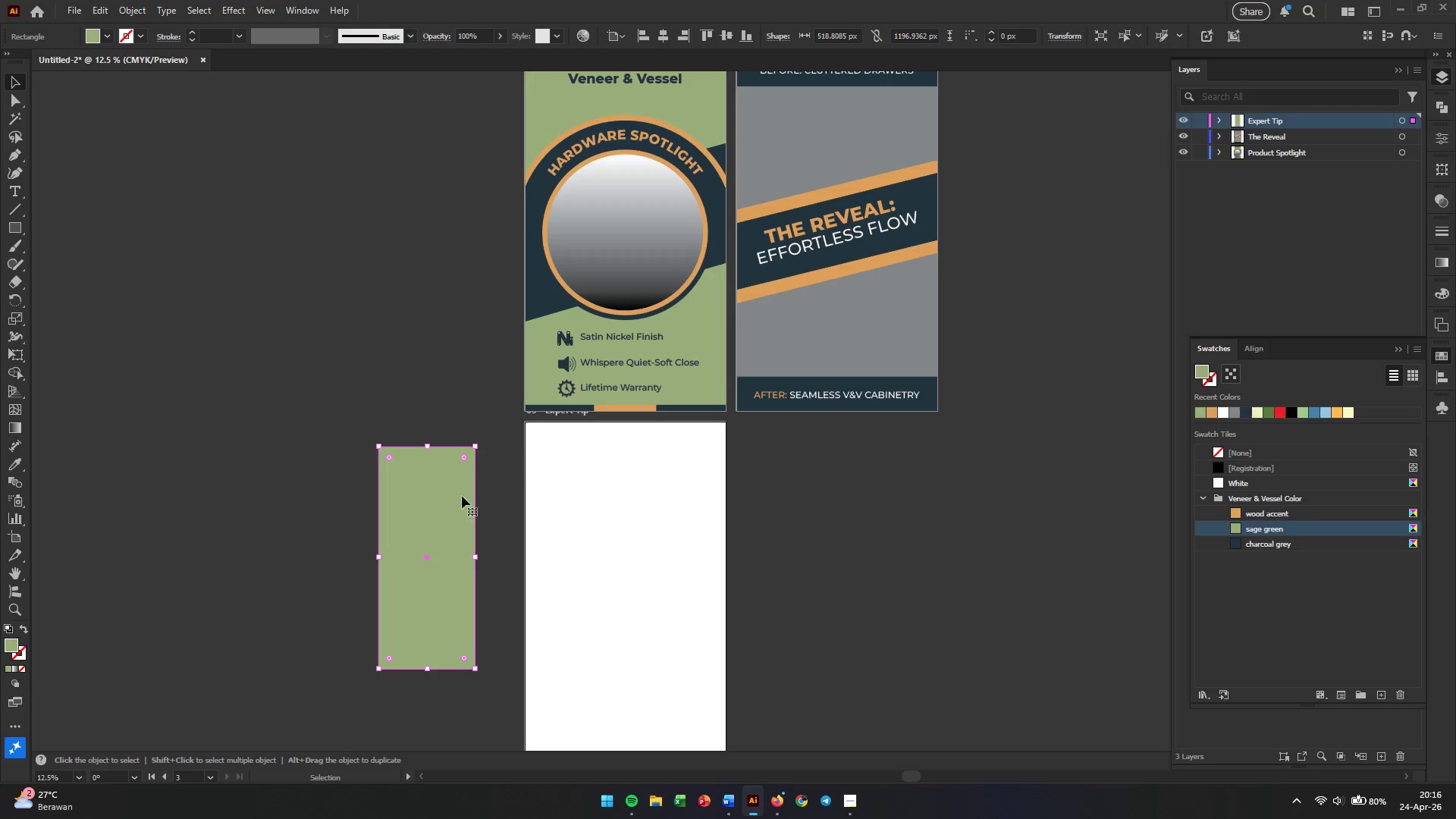 
left_click([453, 514])
 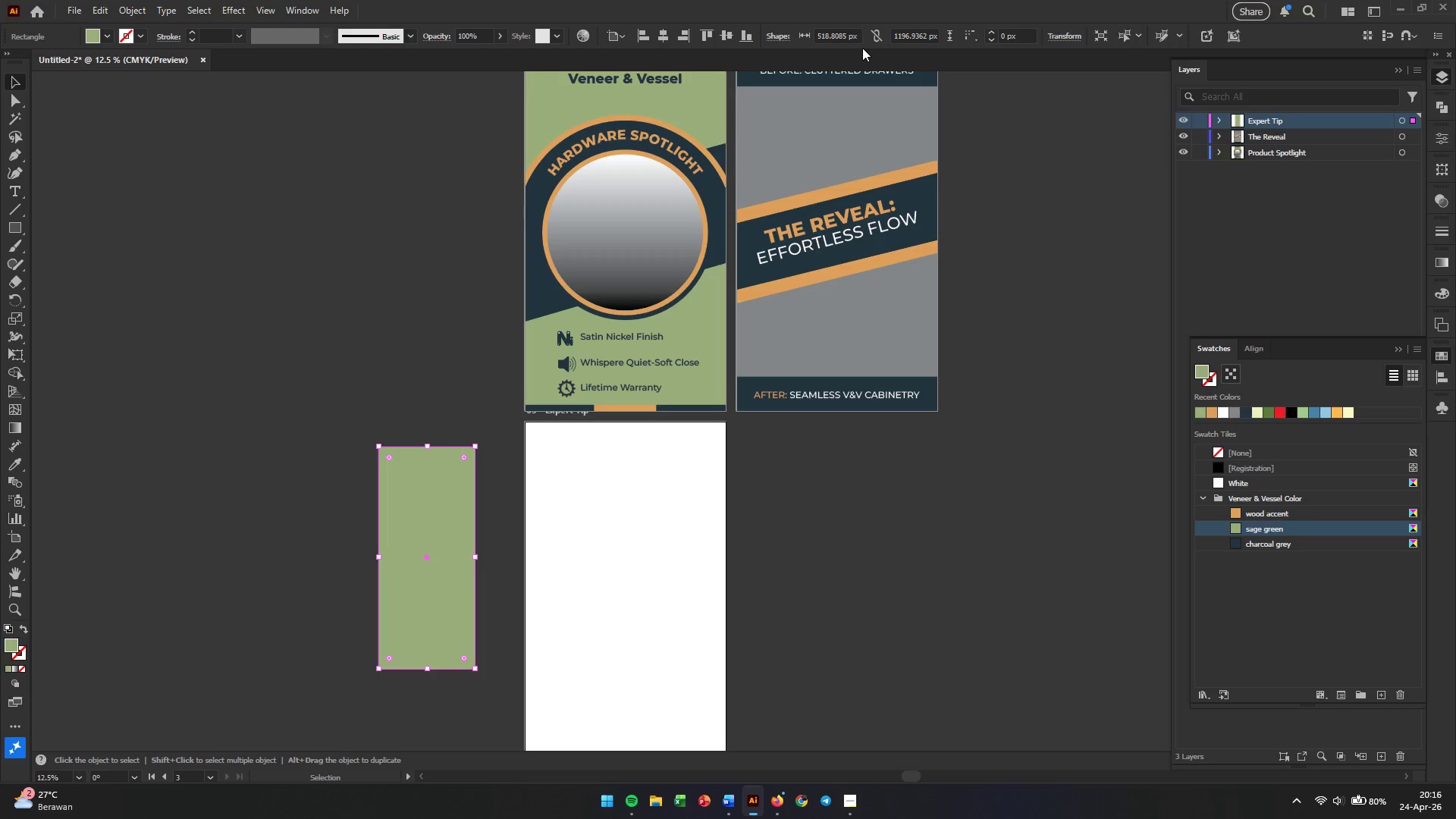 
double_click([843, 39])
 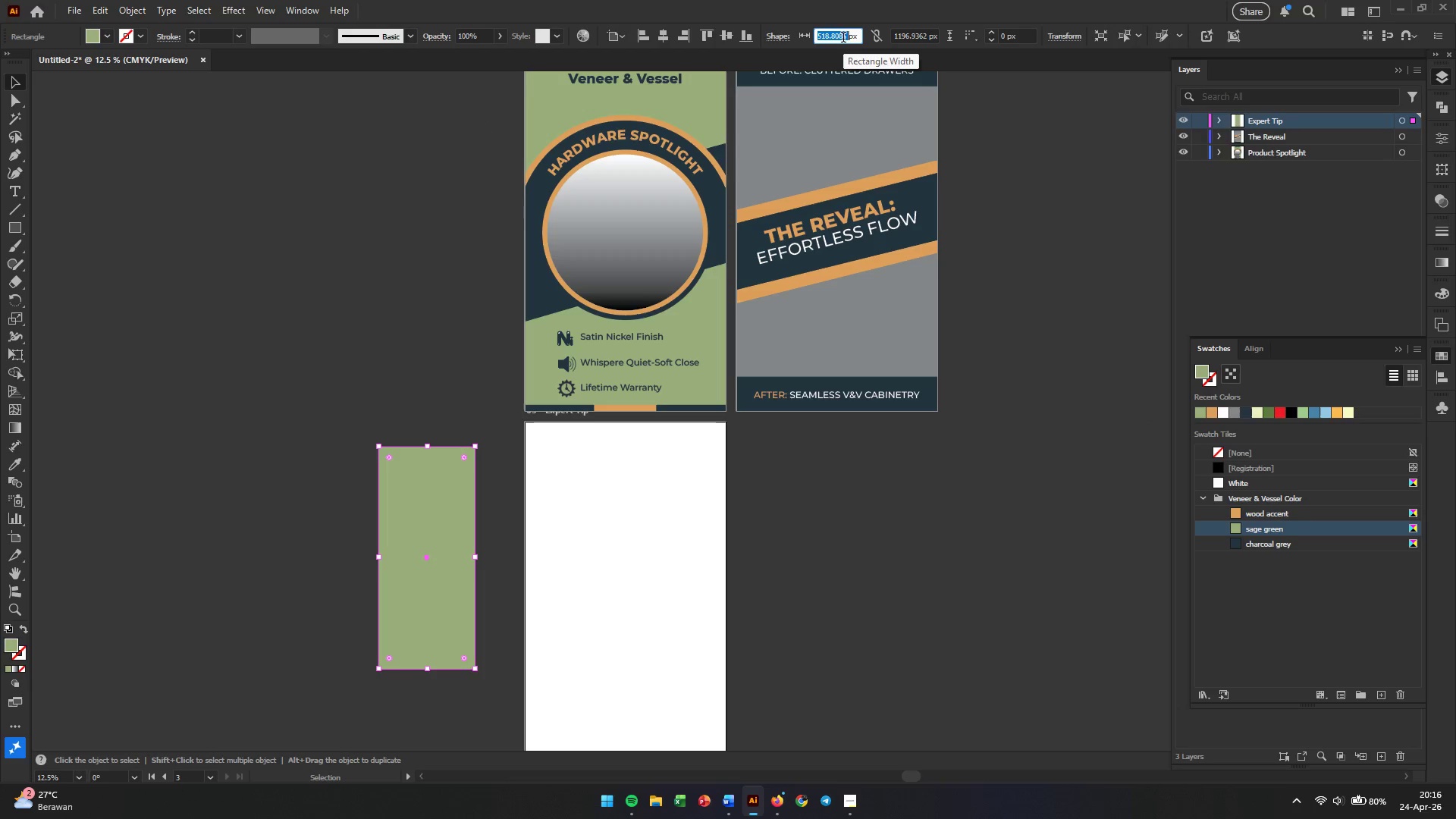 
triple_click([843, 39])
 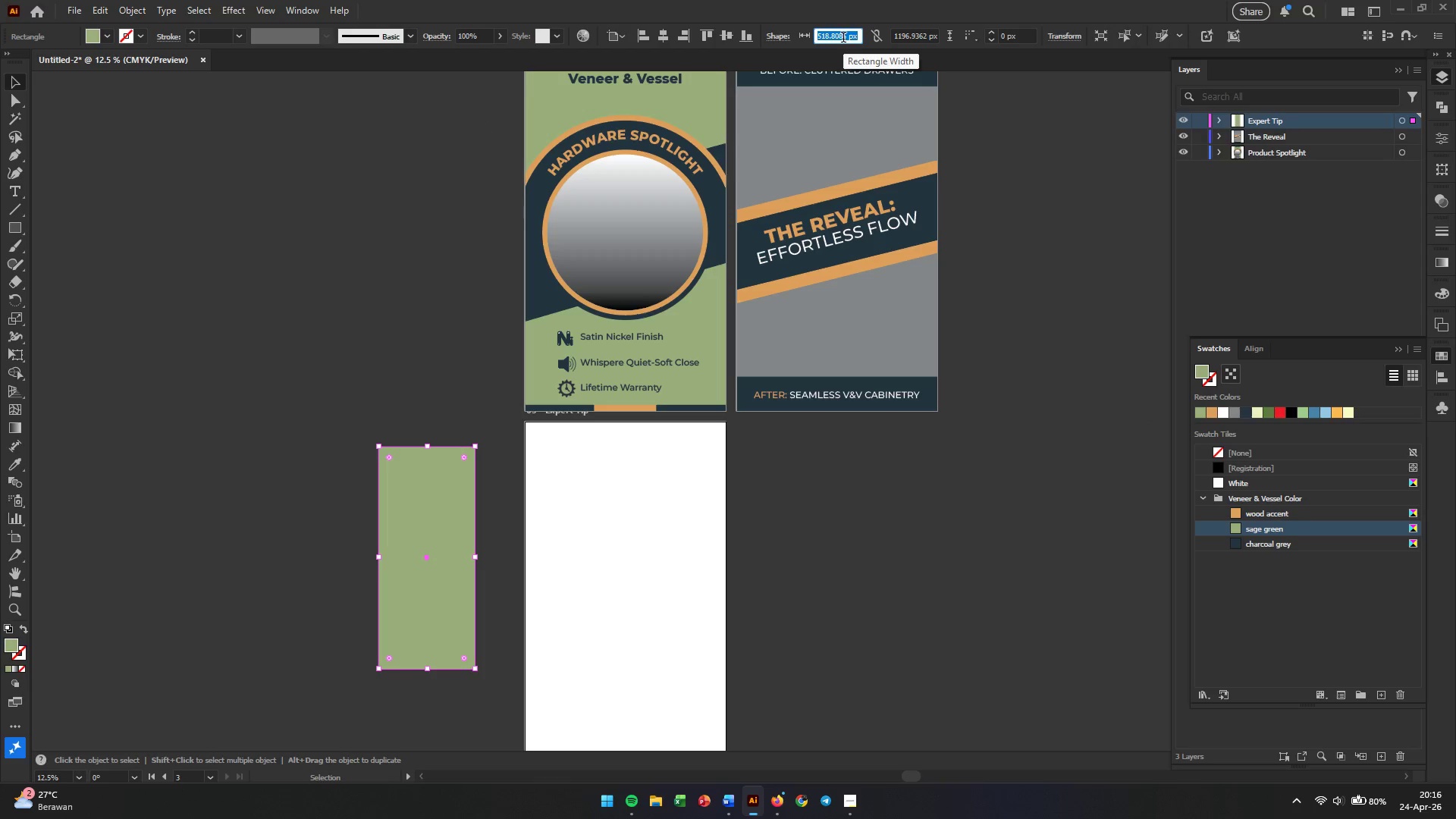 
key(Numpad1)
 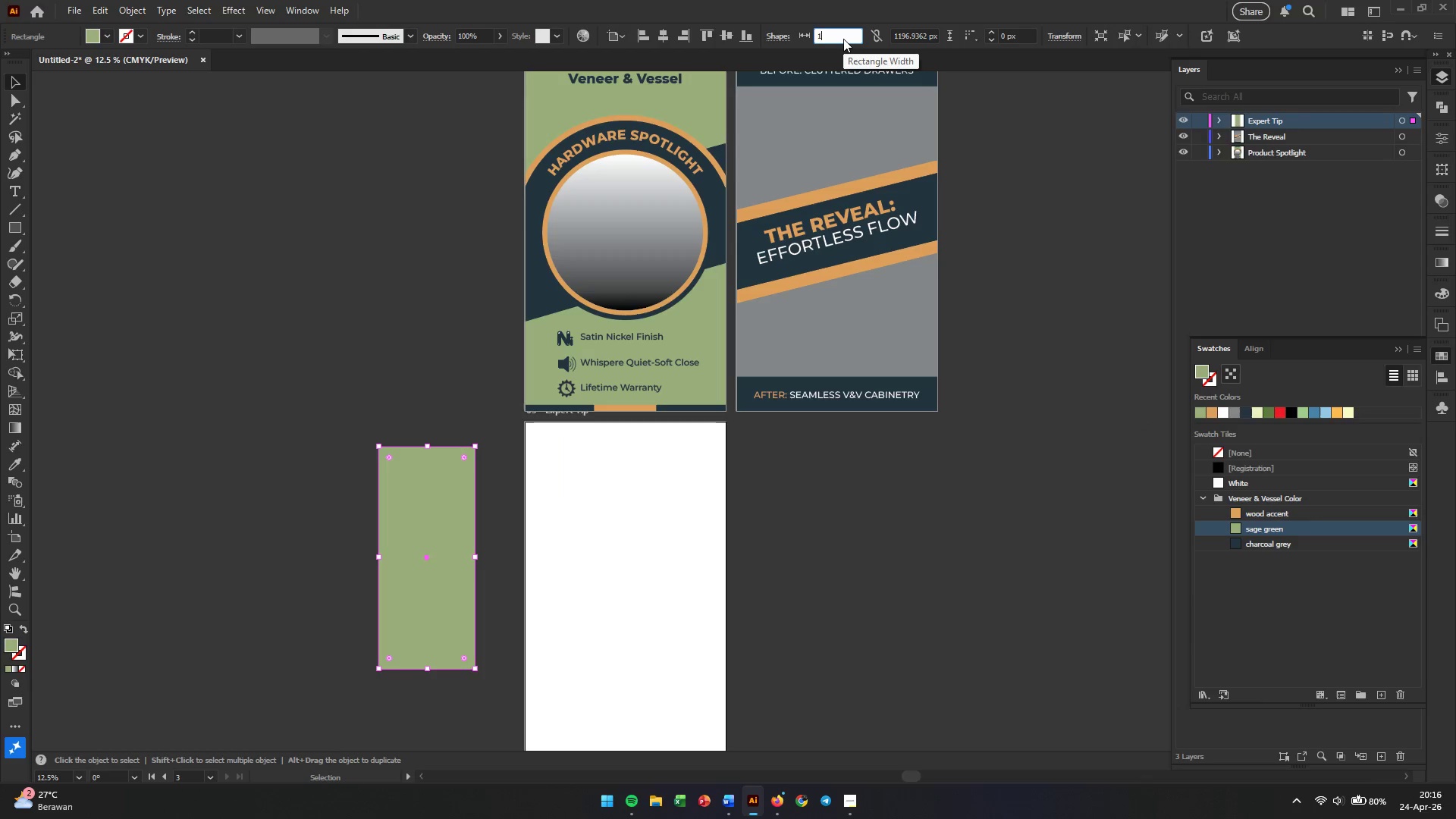 
key(Numpad0)
 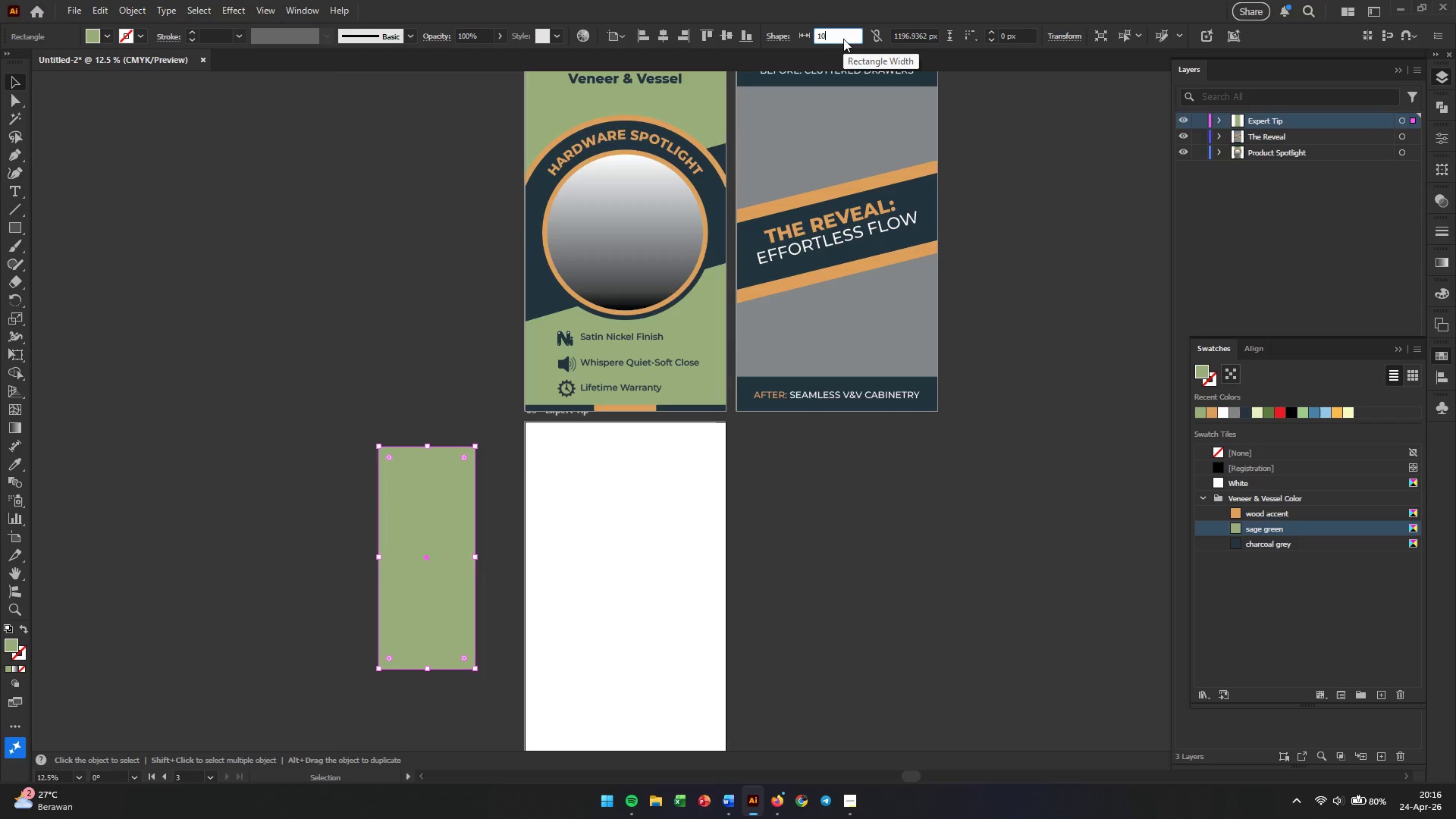 
key(Numpad8)
 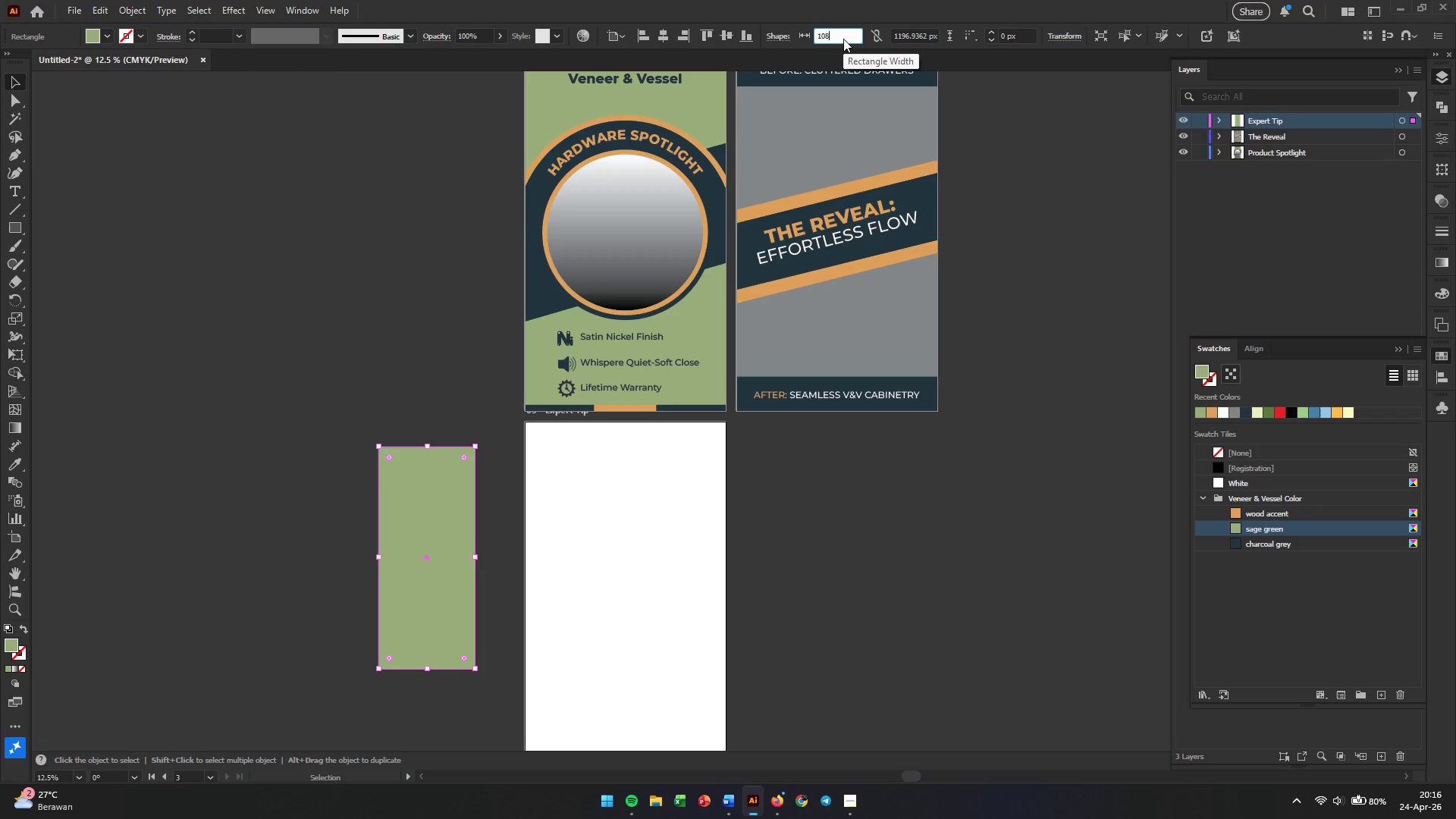 
key(Numpad0)
 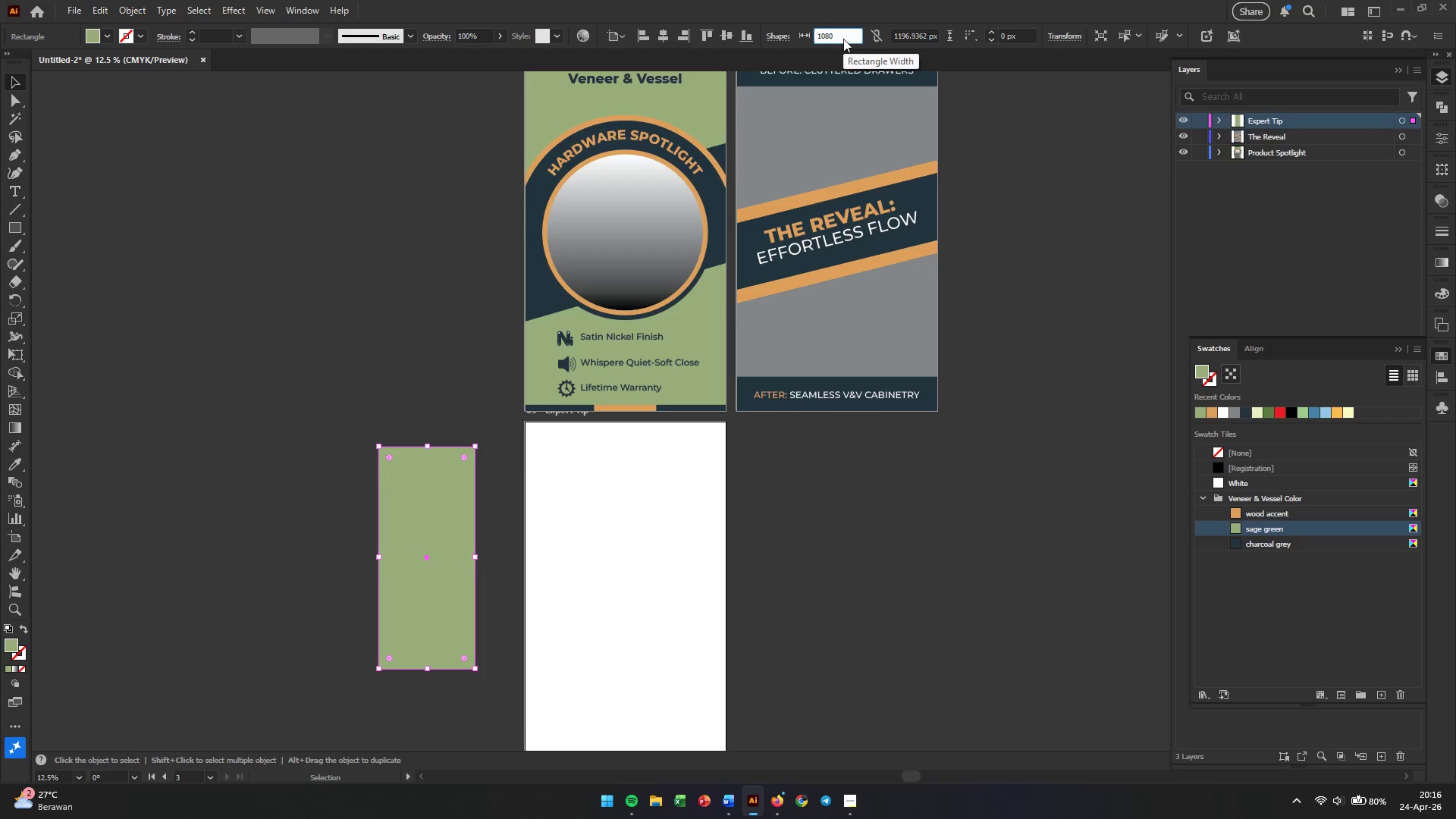 
key(Tab)
 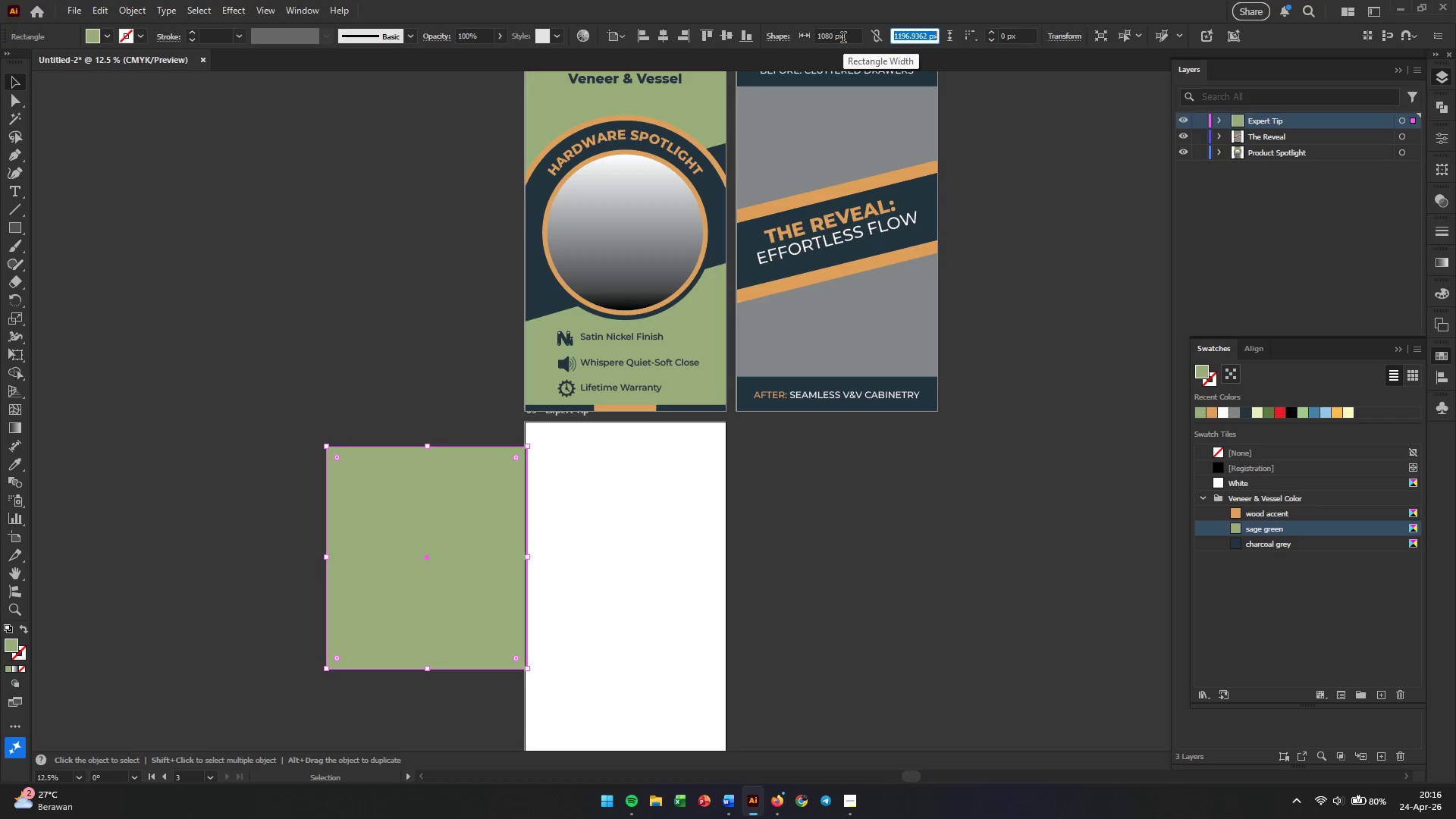 
key(Numpad1)
 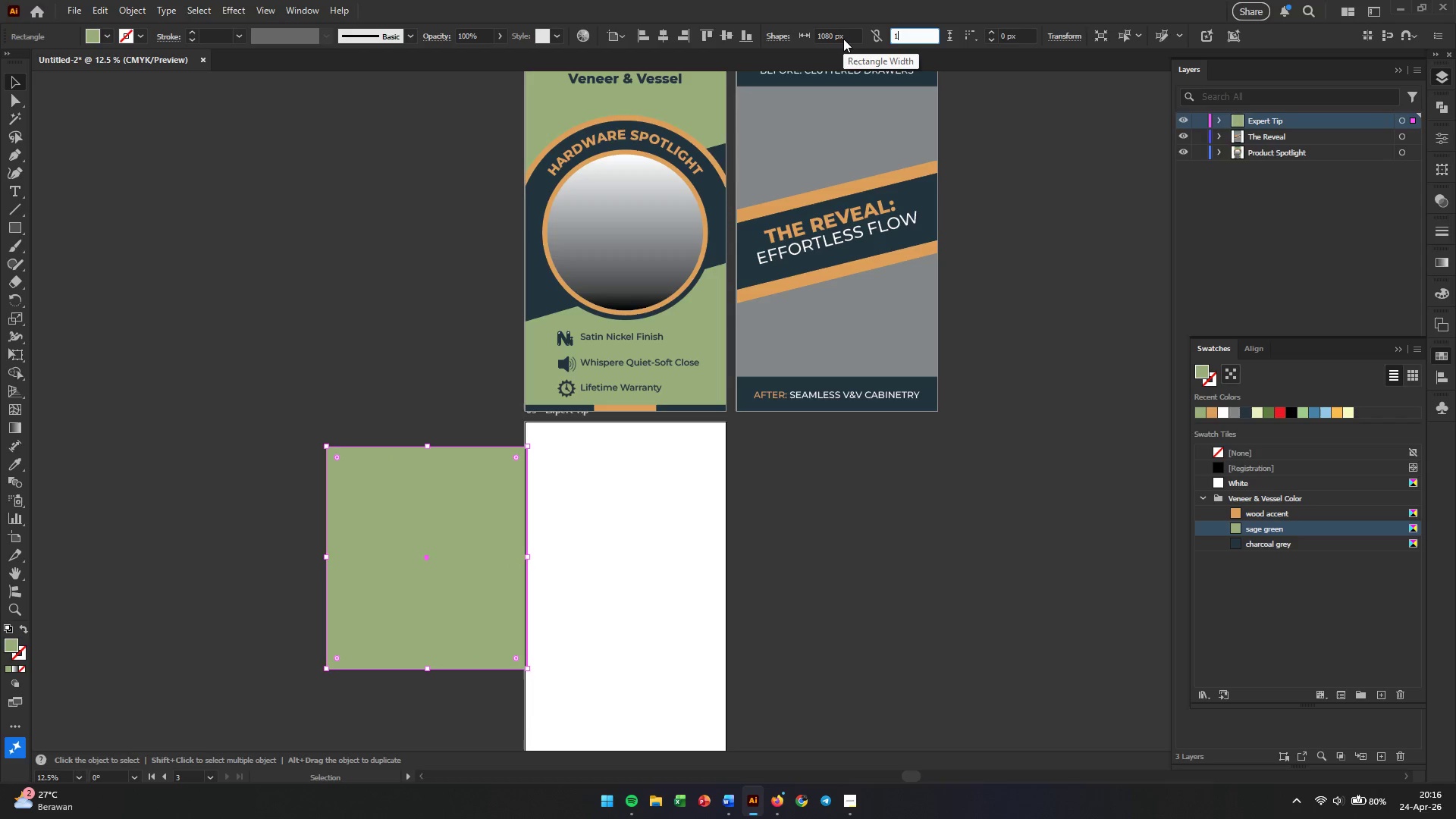 
key(Numpad9)
 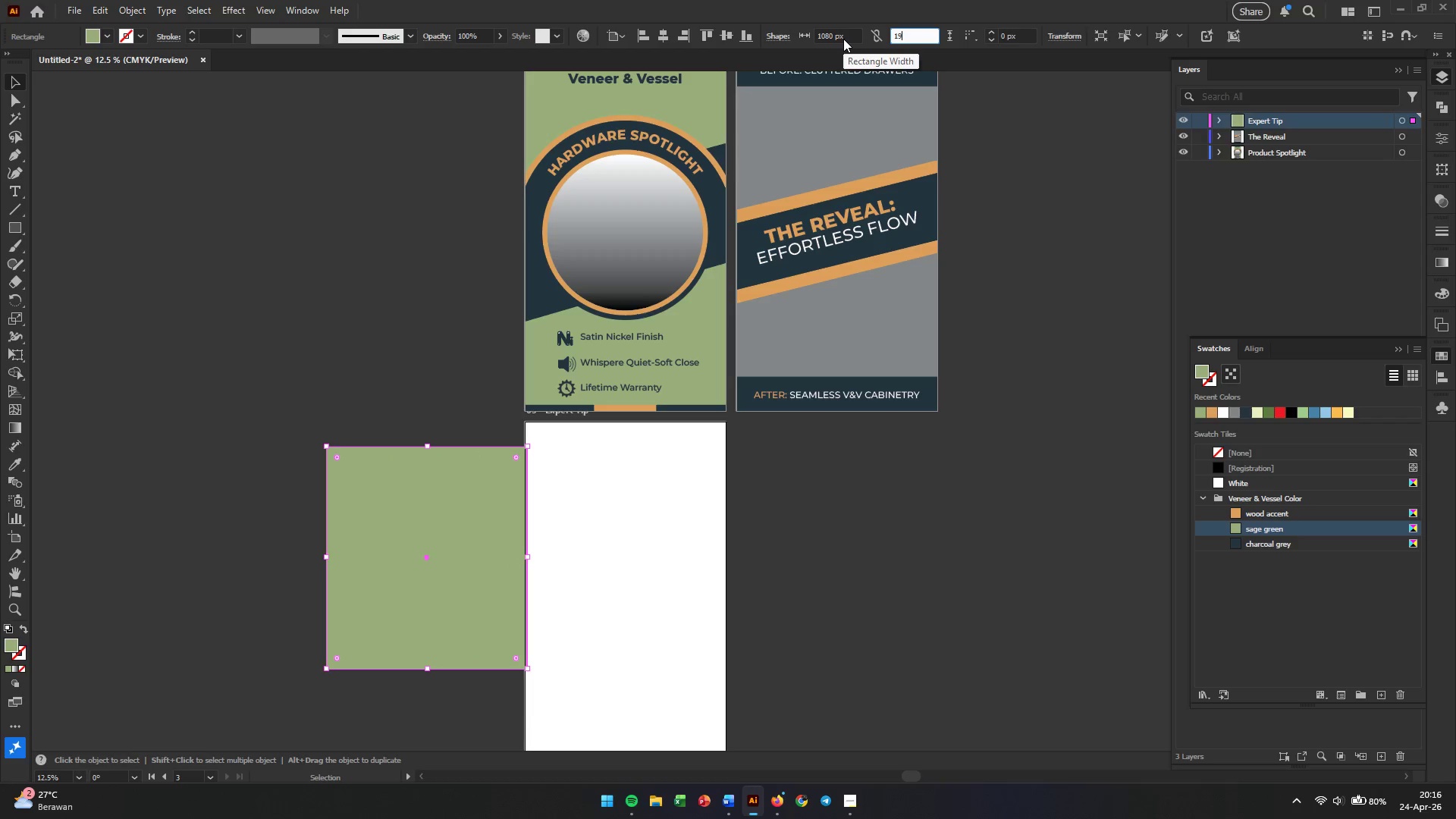 
key(Numpad2)
 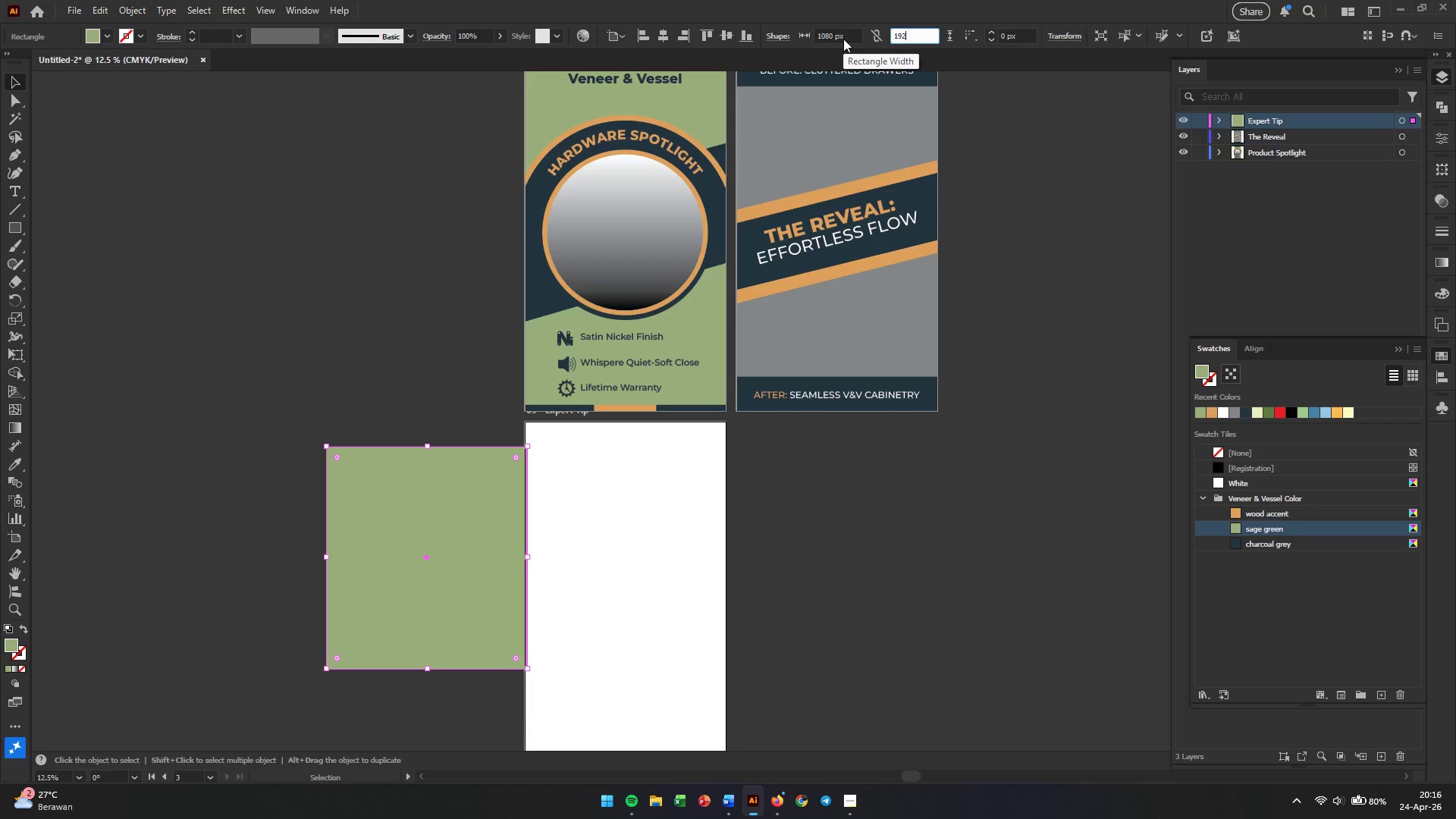 
key(Numpad0)
 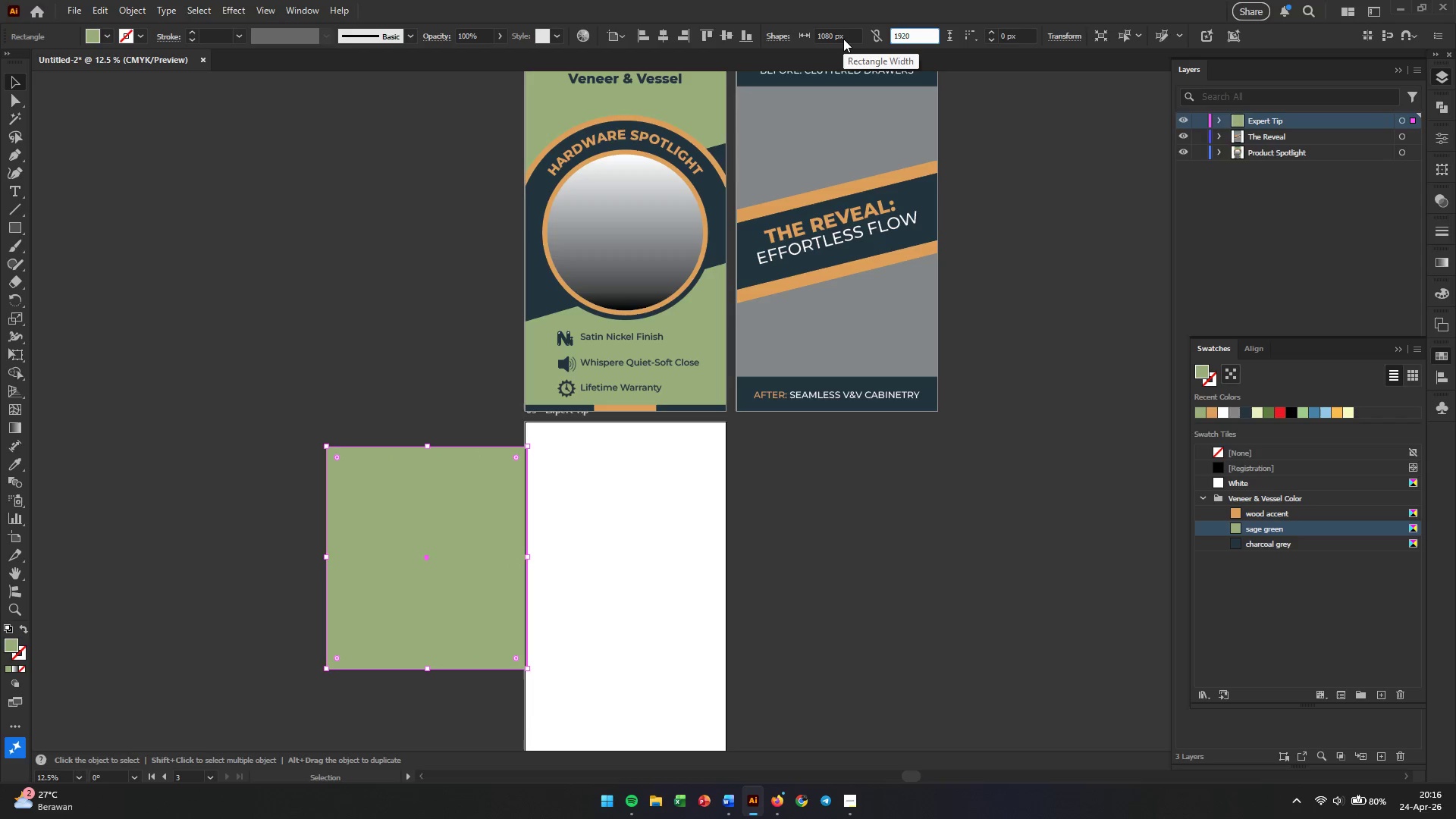 
key(Enter)
 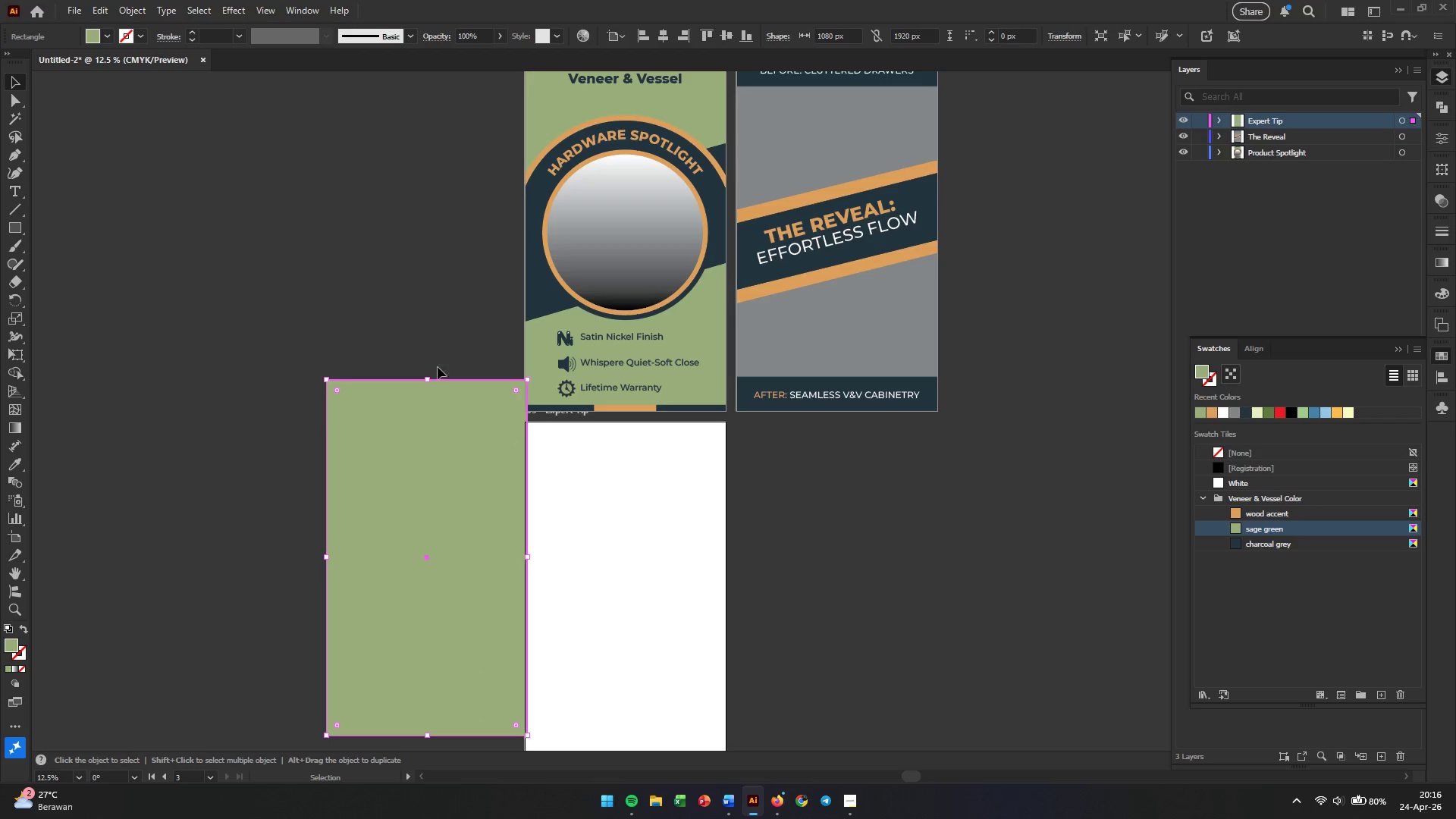 
left_click([493, 513])
 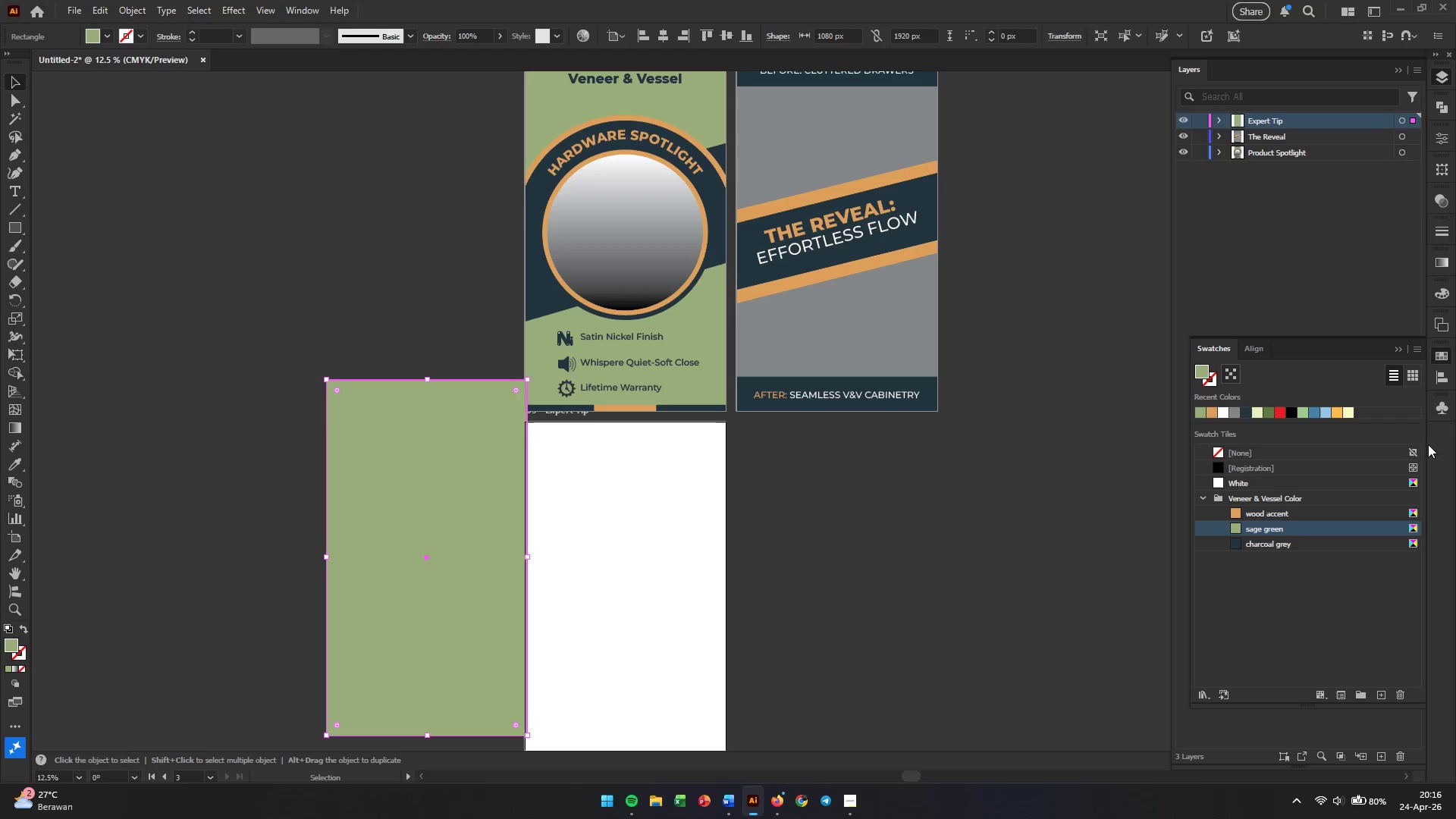 
left_click([1450, 378])
 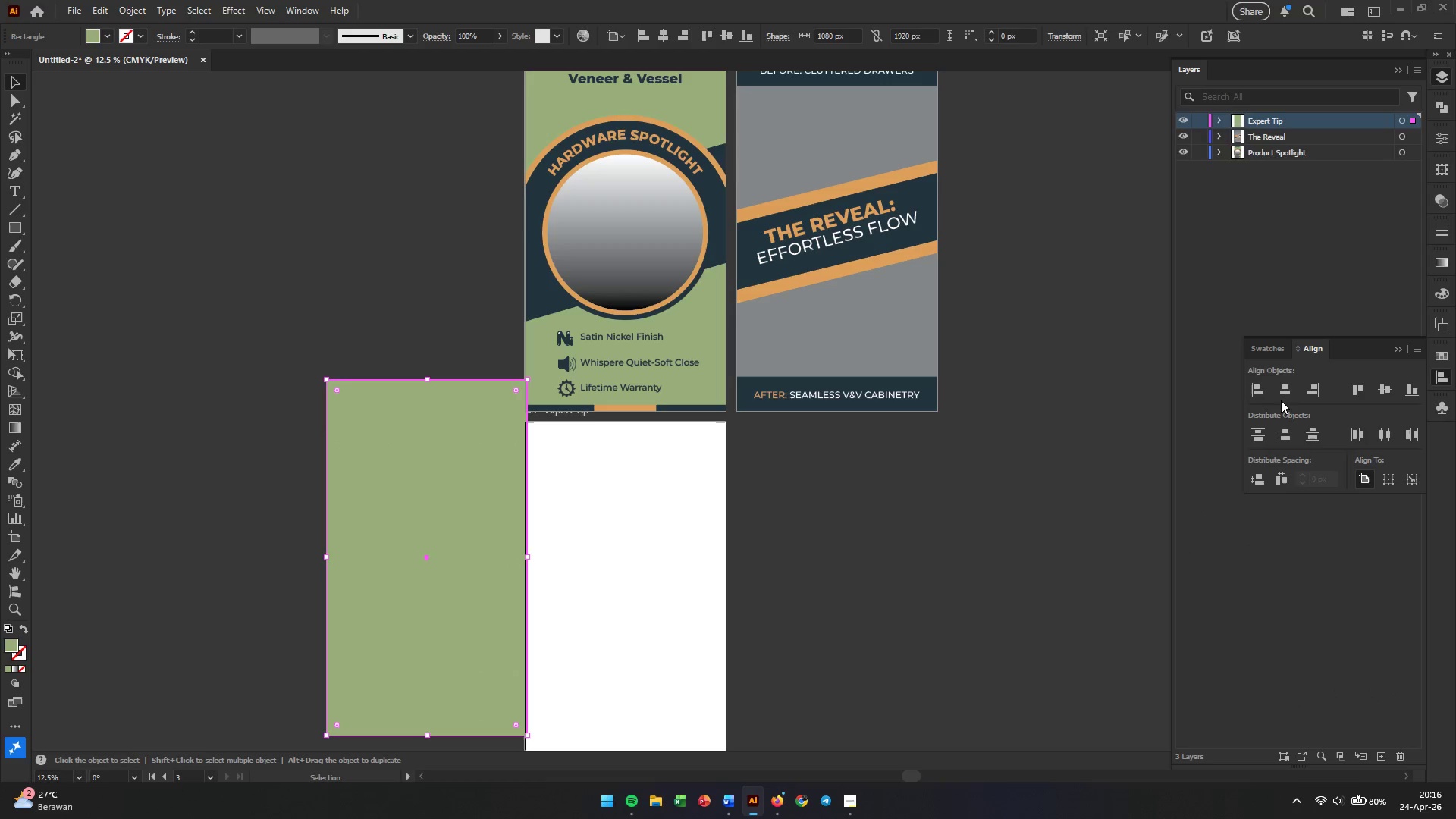 
left_click([1283, 393])
 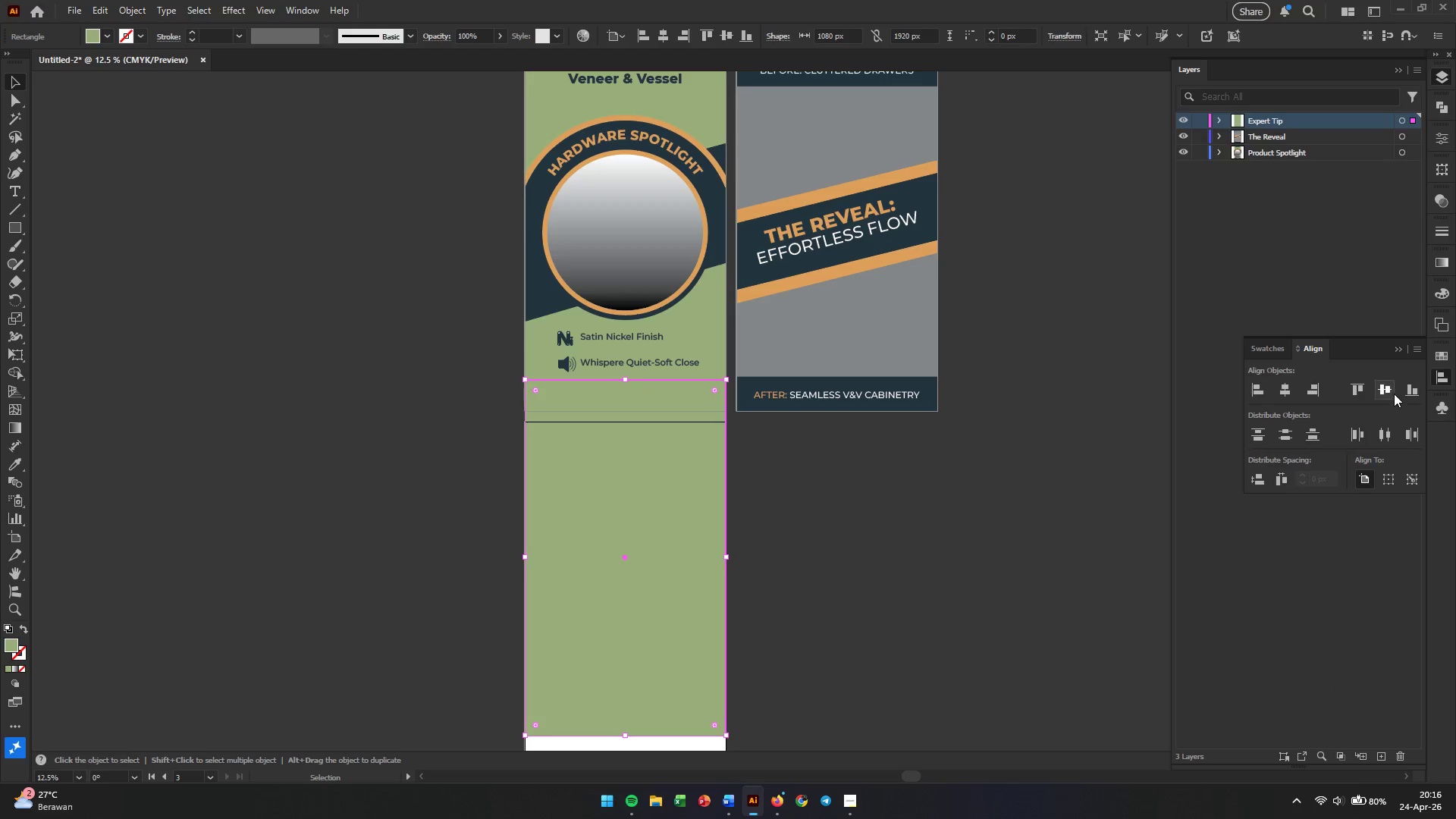 
left_click([1390, 389])
 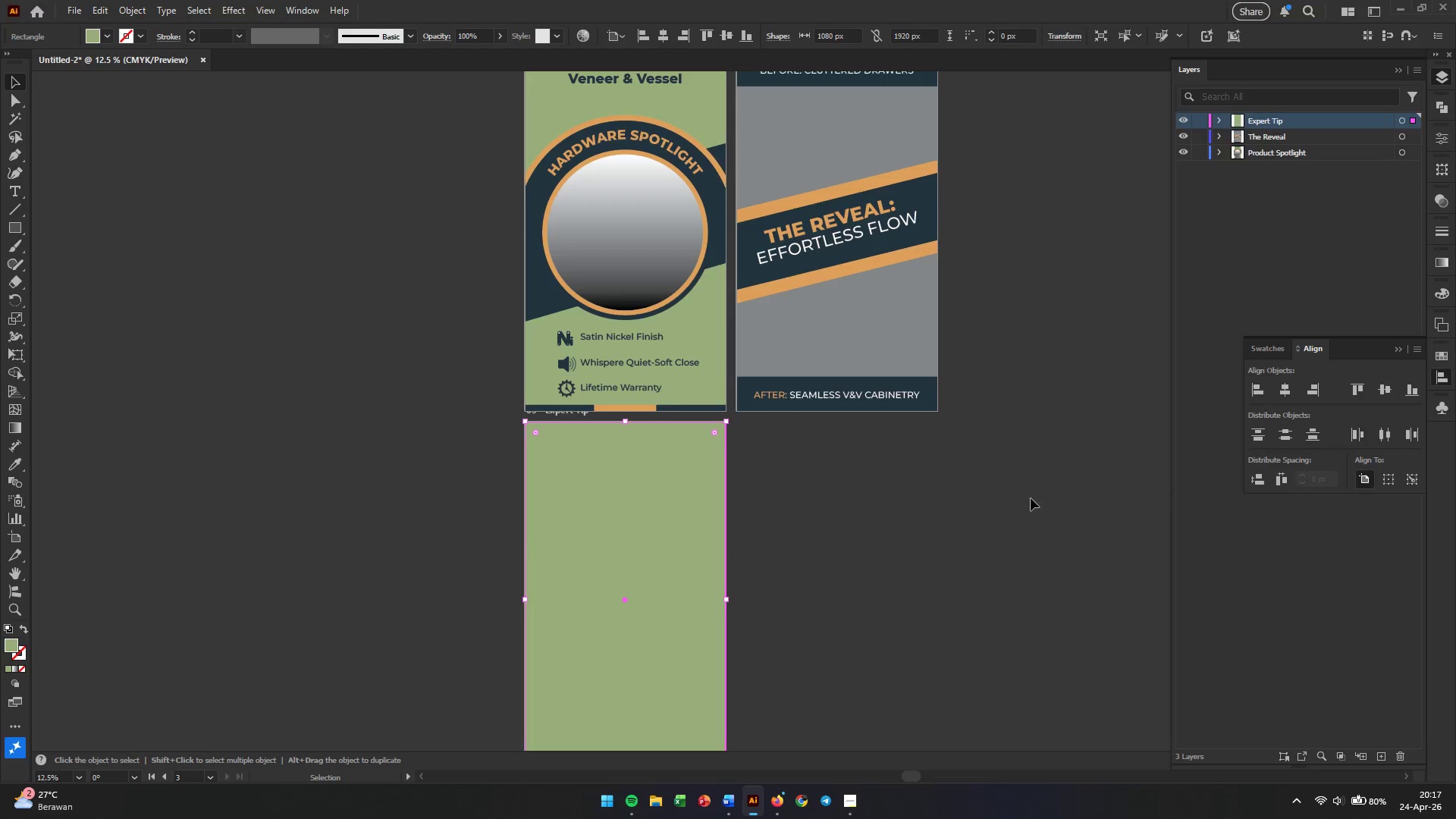 
left_click([963, 504])
 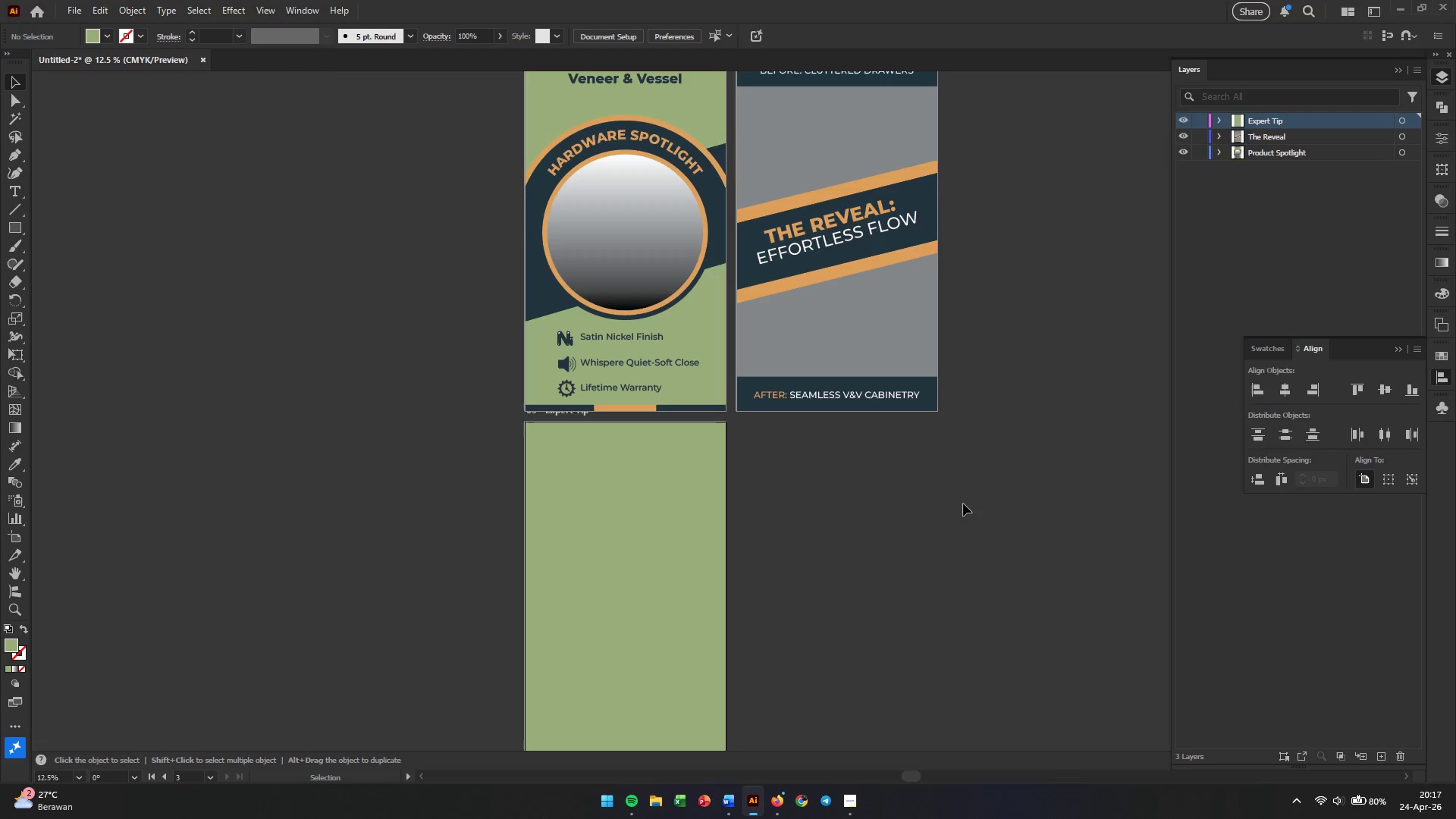 
wait(8.26)
 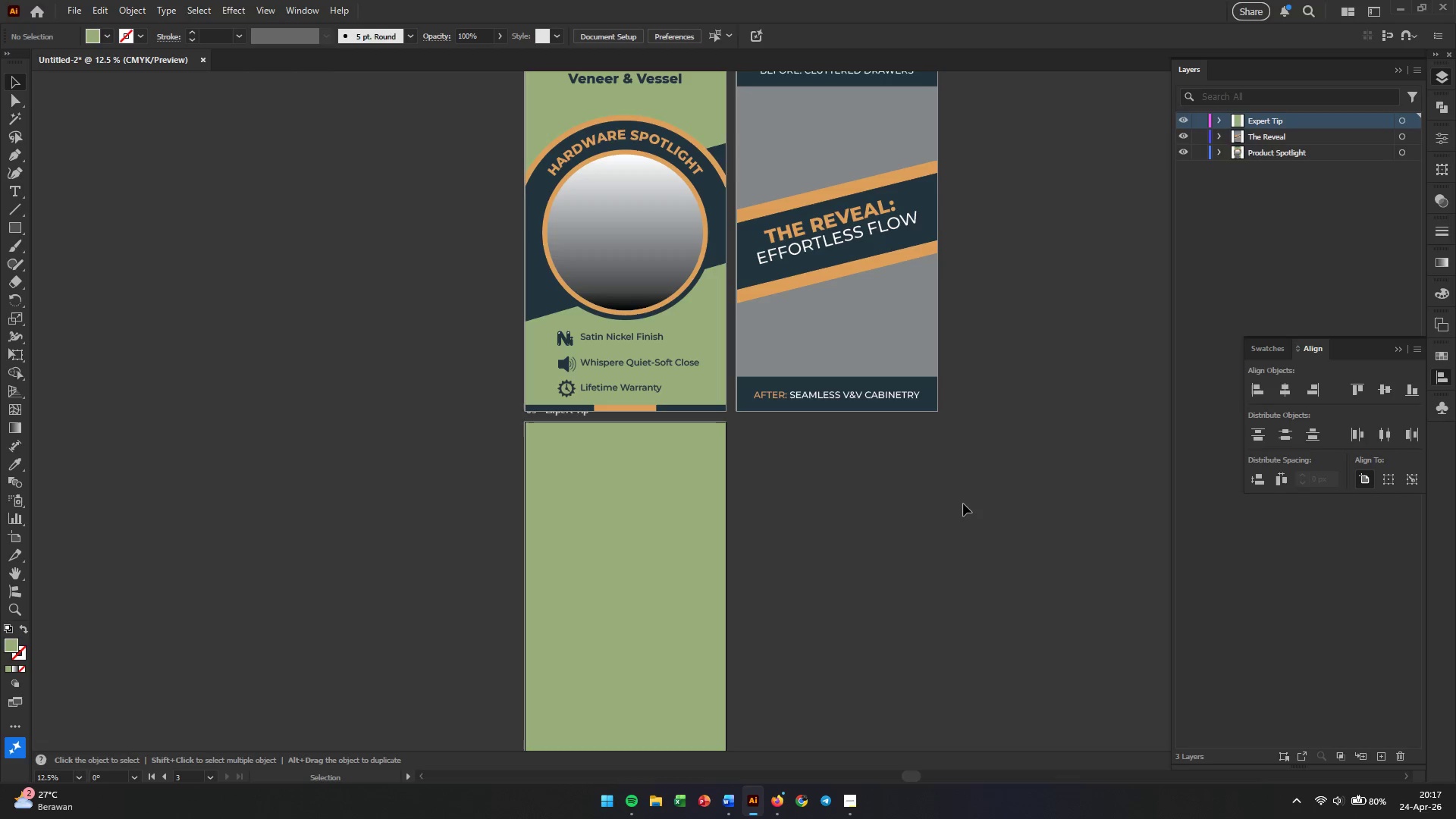 
left_click([1222, 117])
 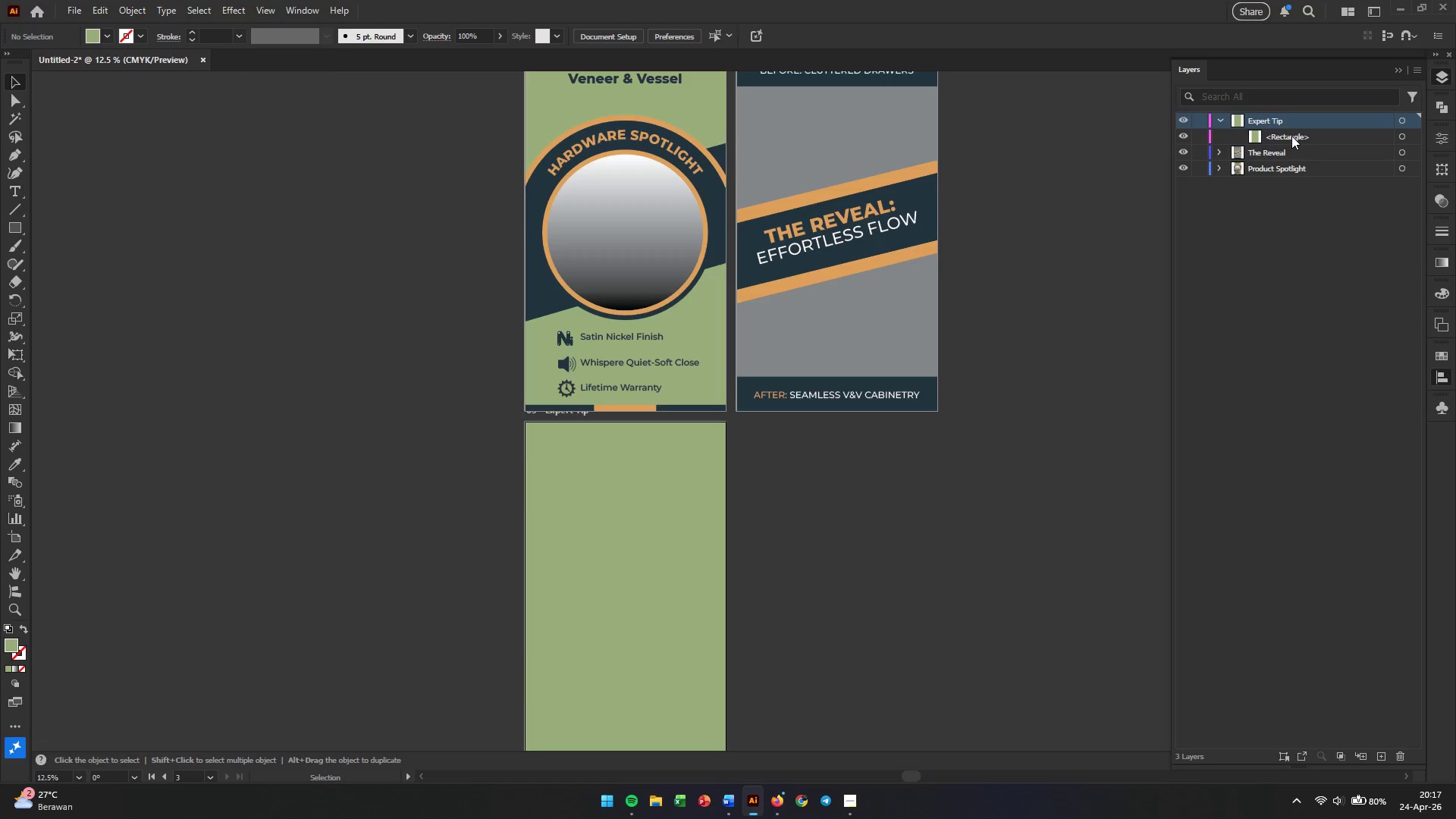 
double_click([1291, 142])
 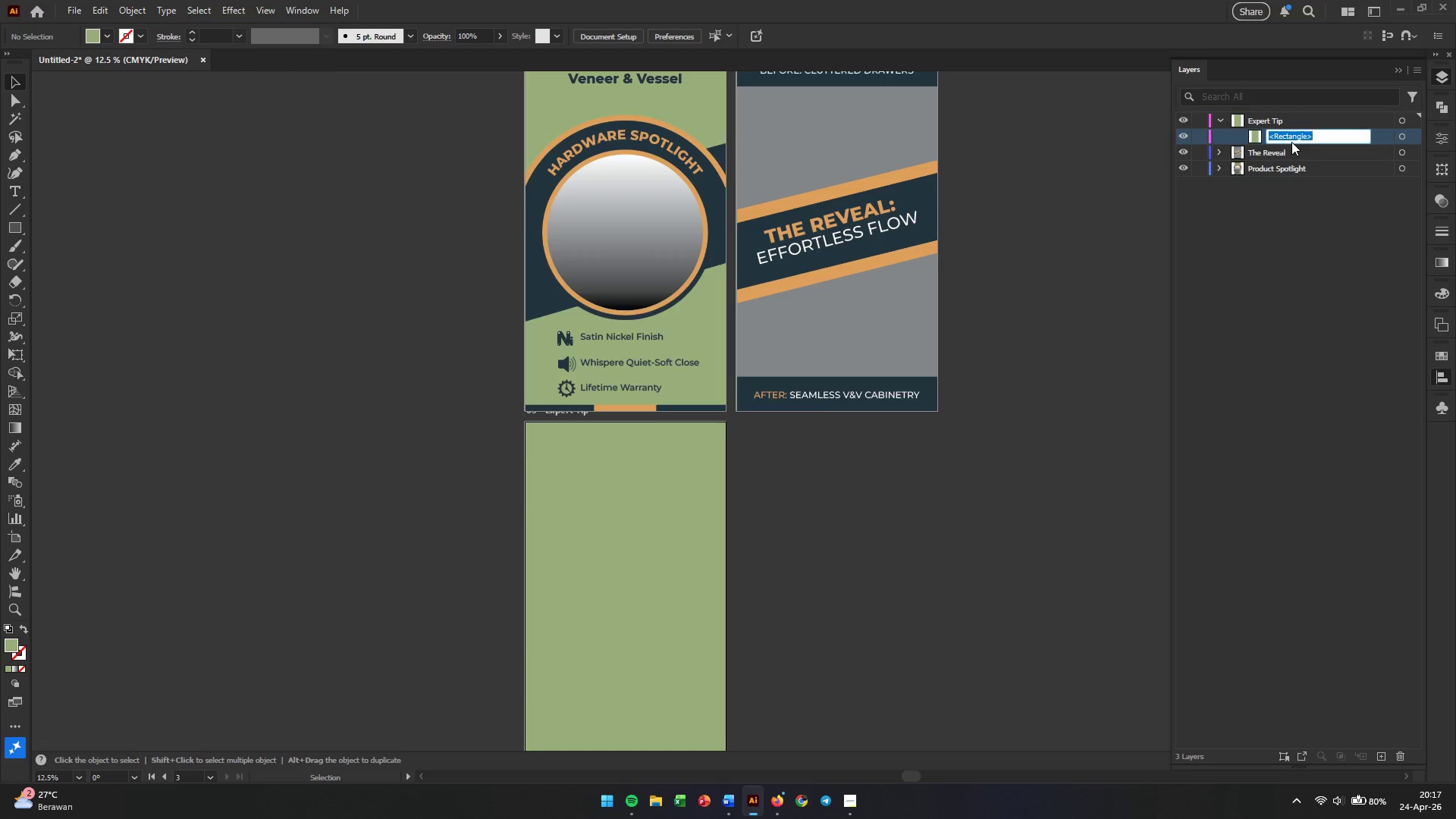 
triple_click([1291, 142])
 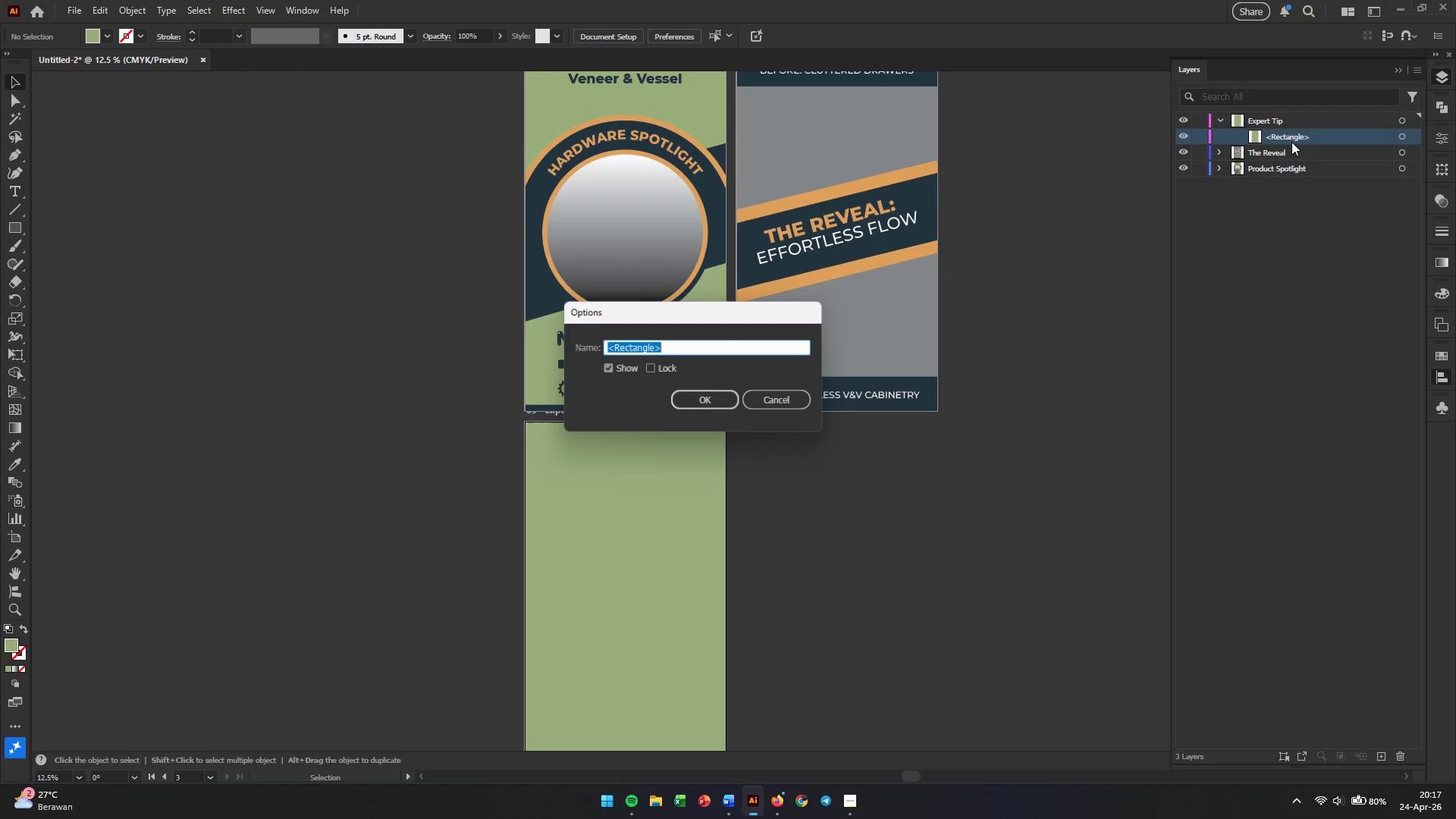 
triple_click([1291, 142])
 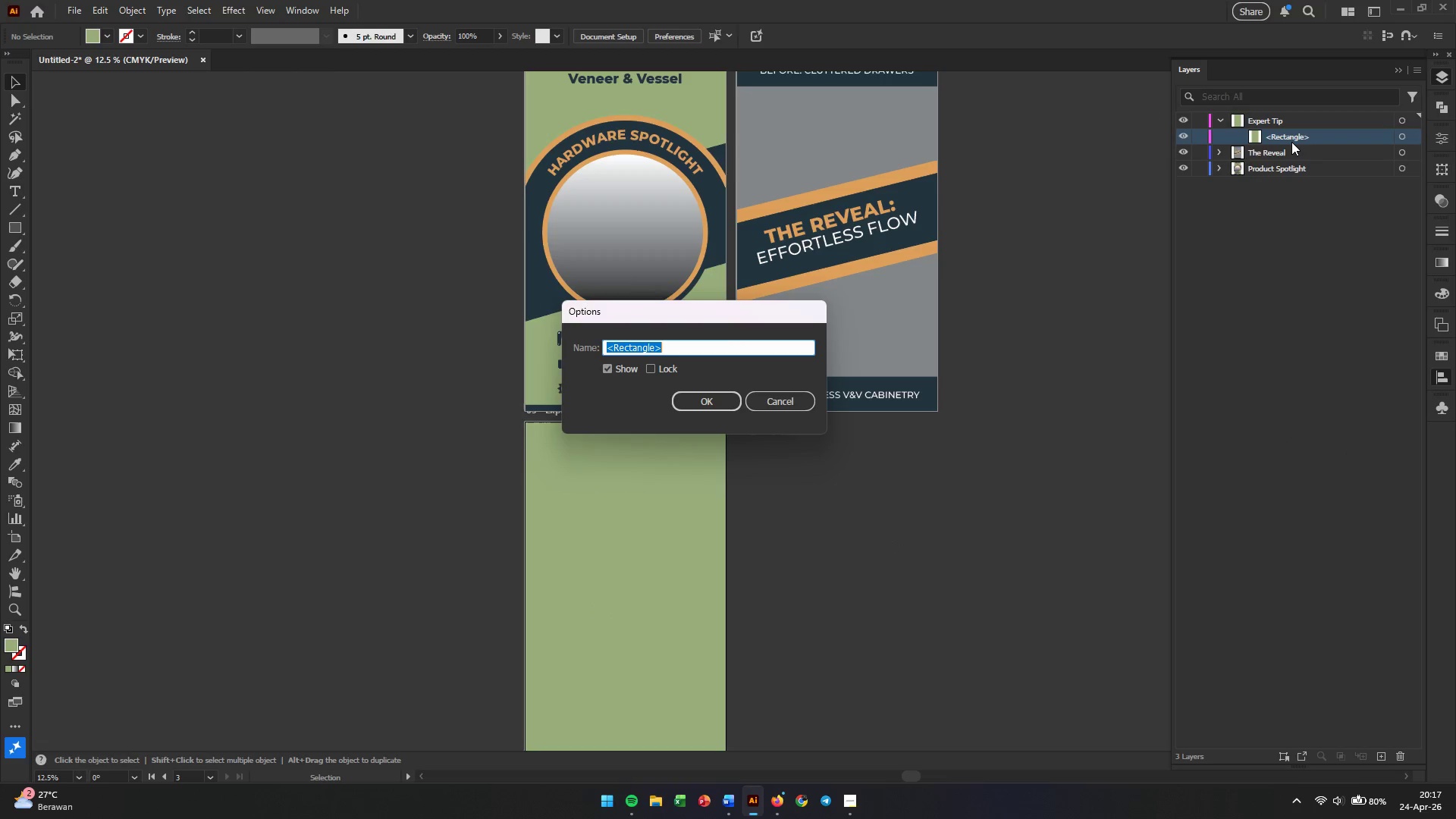 
triple_click([1291, 142])
 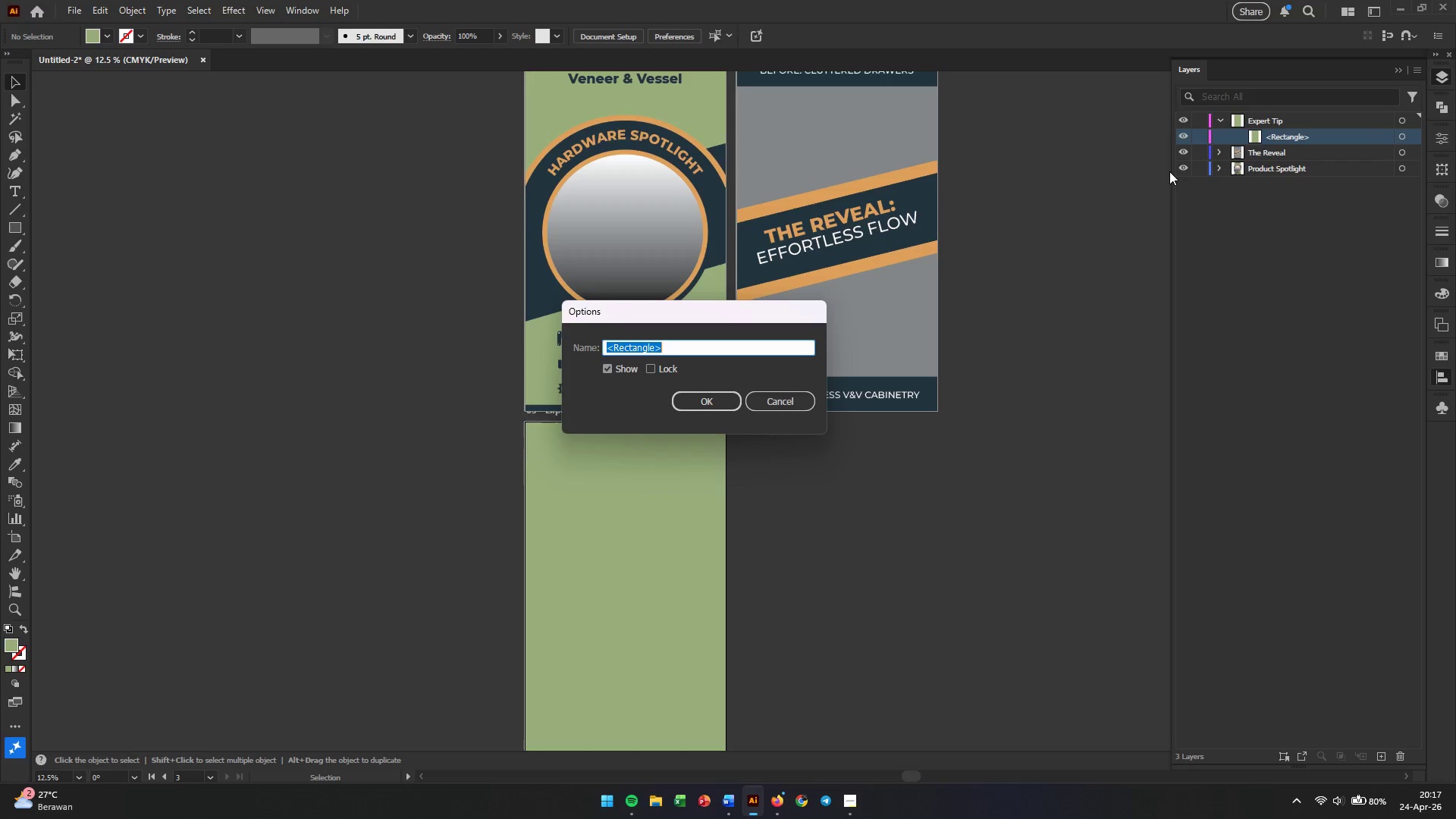 
type(BACKGROUND)
 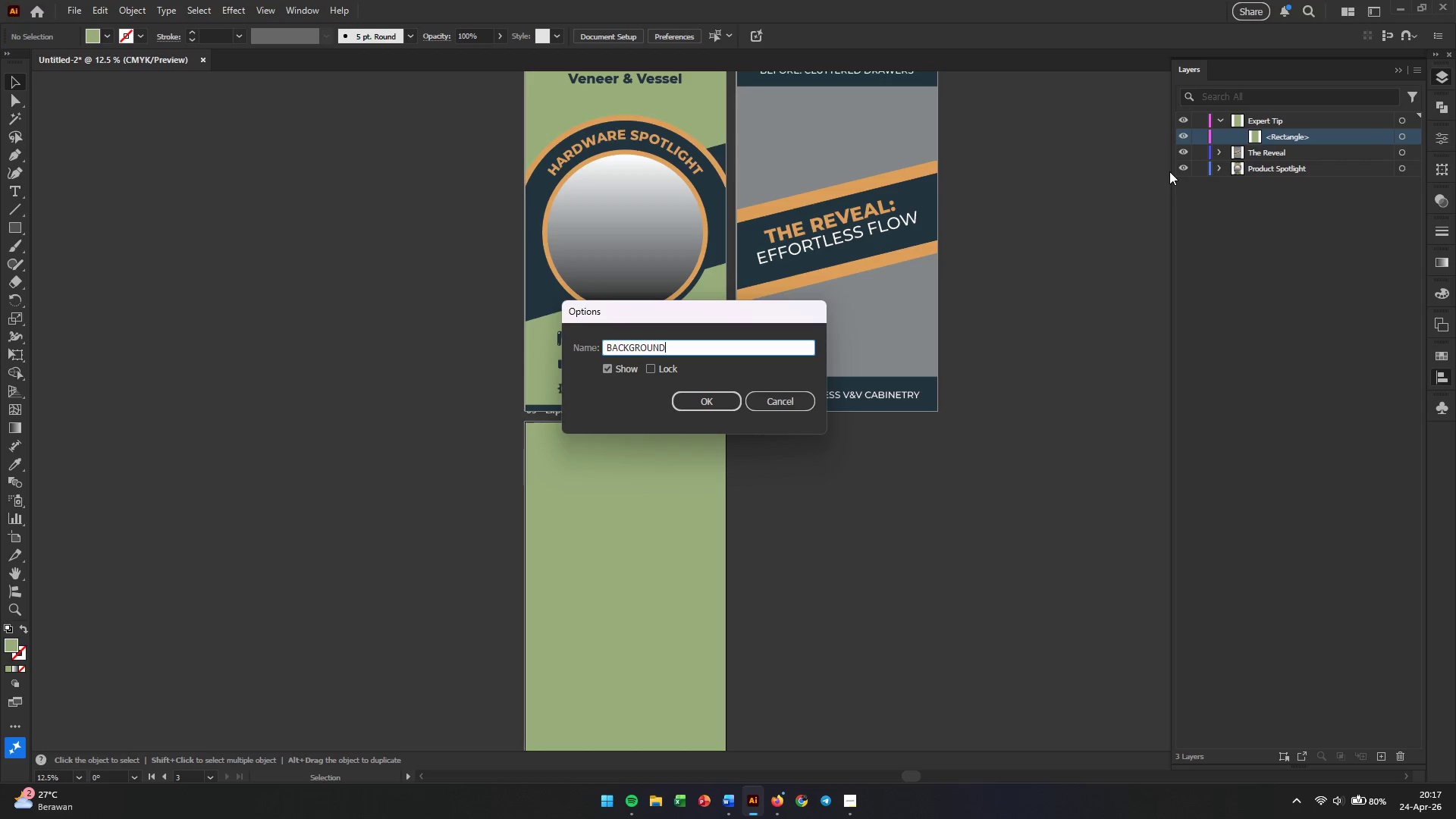 
key(Enter)
 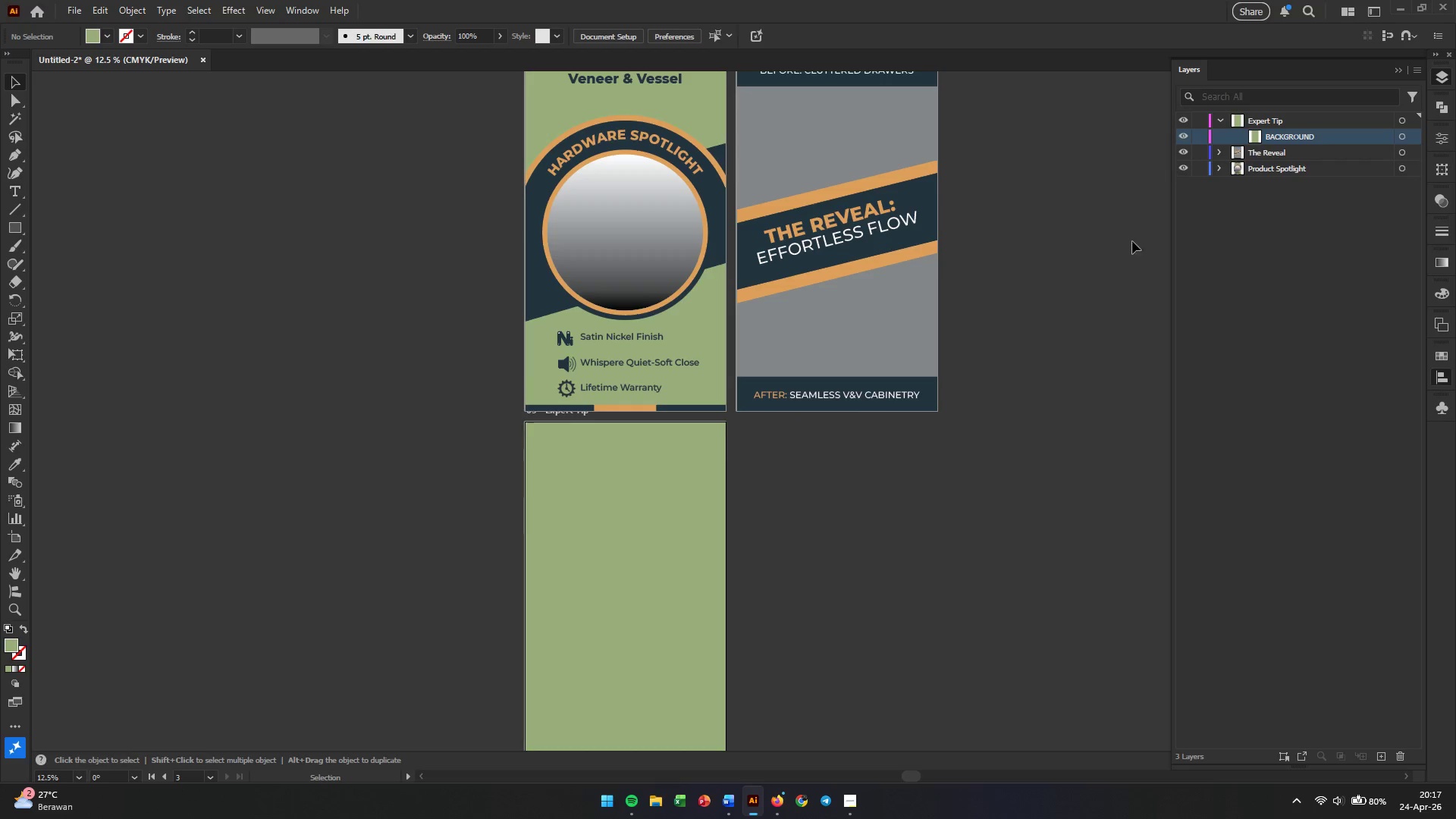 
left_click([623, 594])
 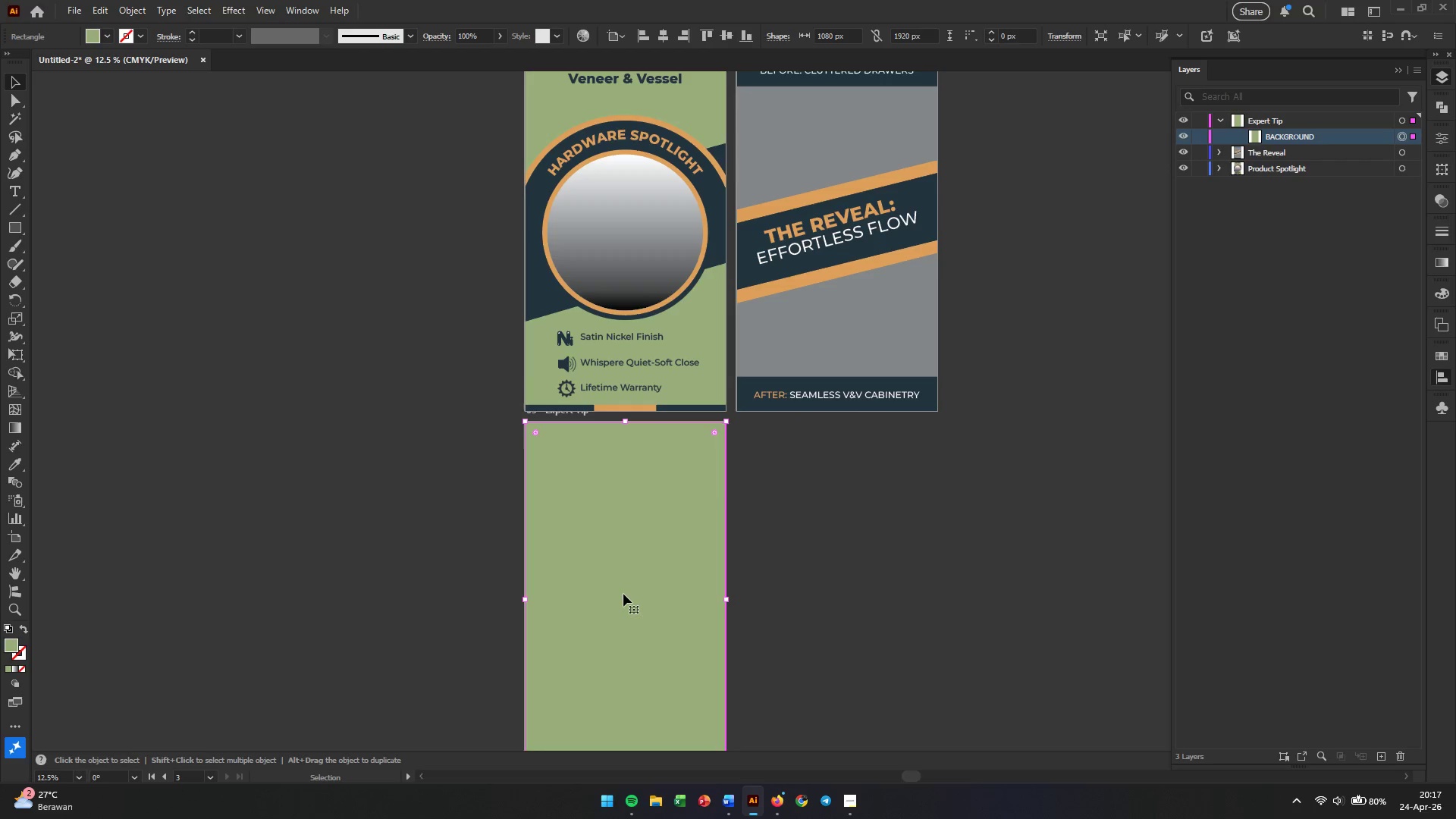 
key(Control+2)
 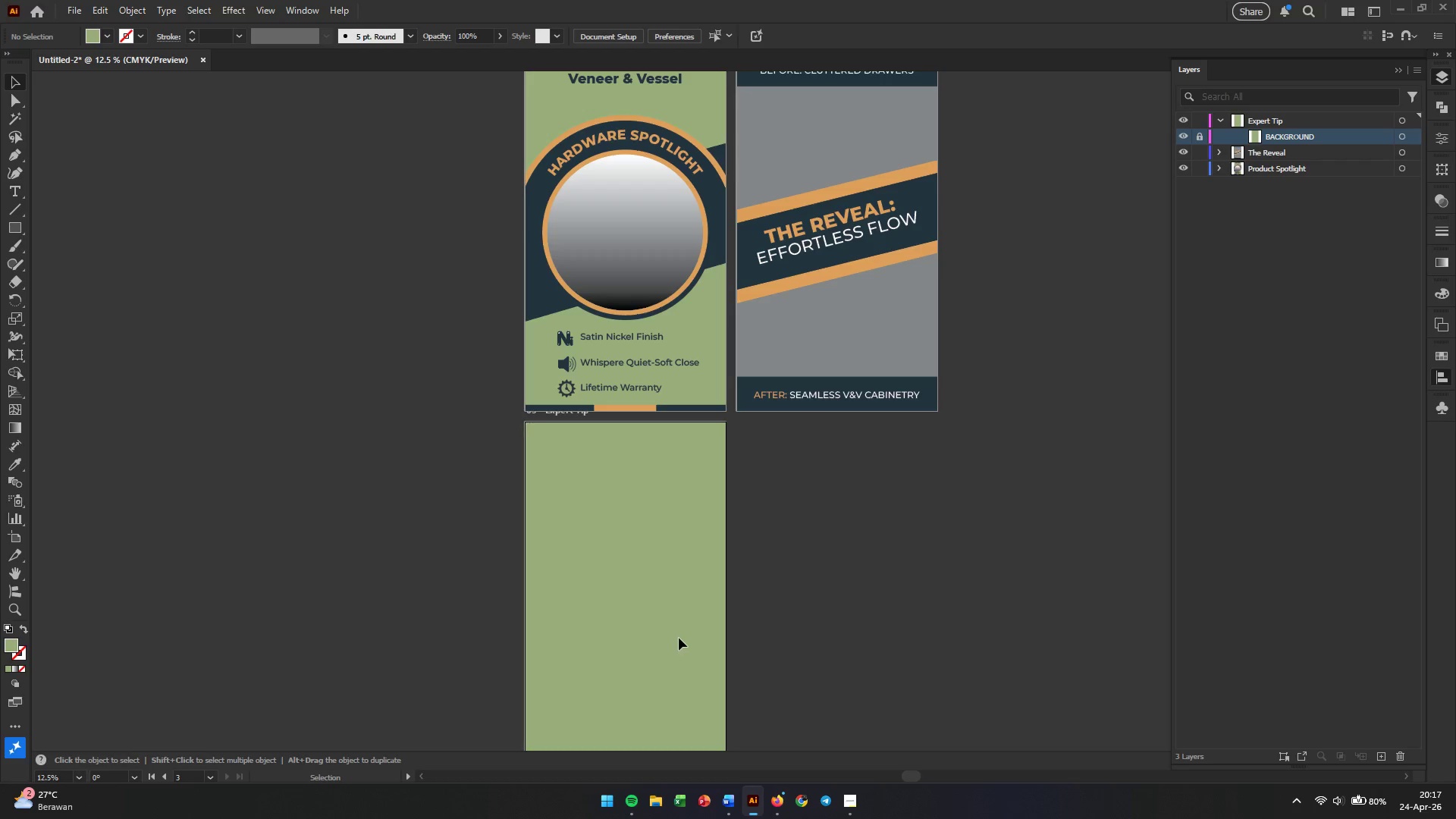 
left_click([853, 797])